 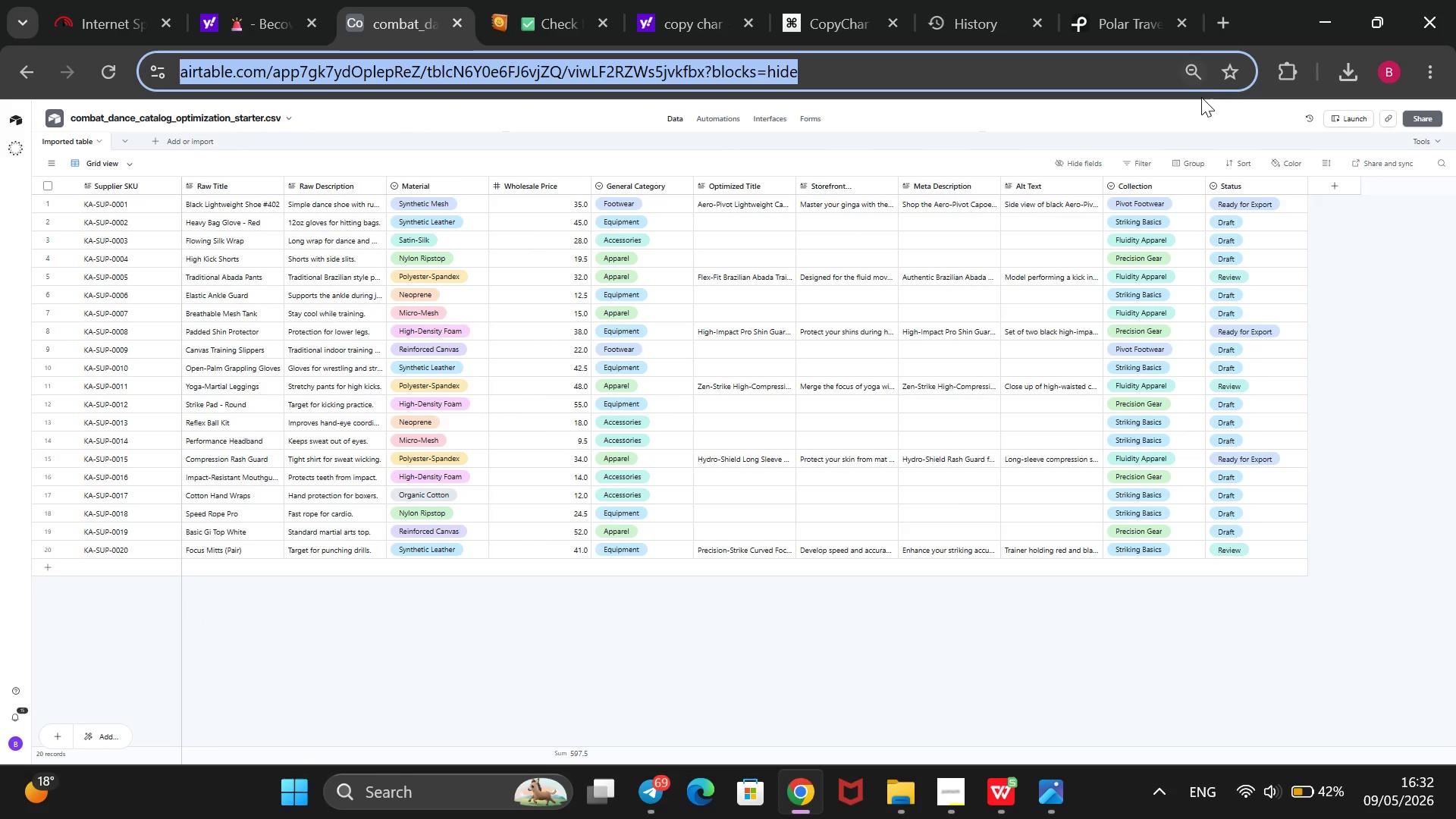 
left_click([1199, 80])
 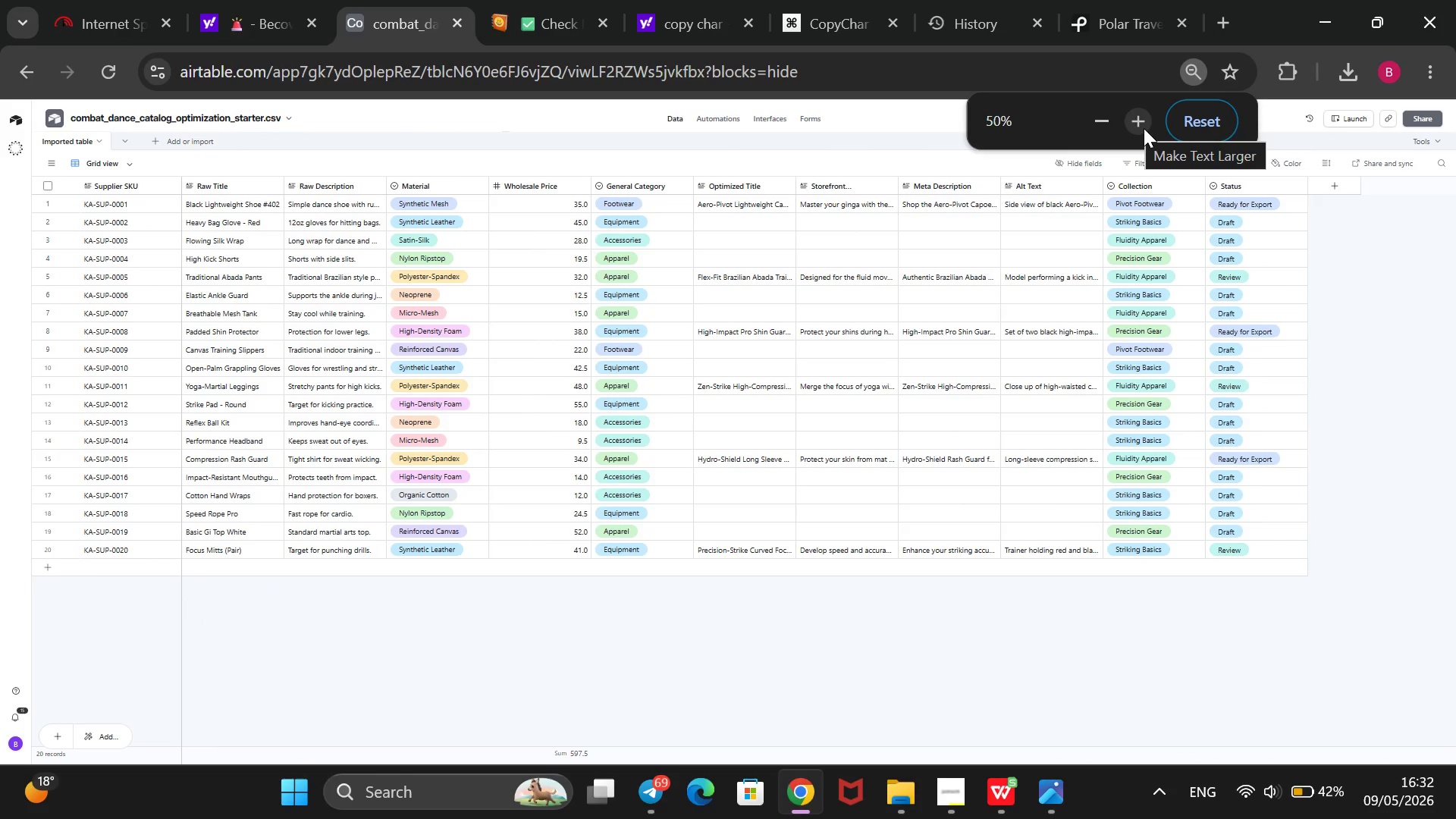 
left_click([1144, 128])
 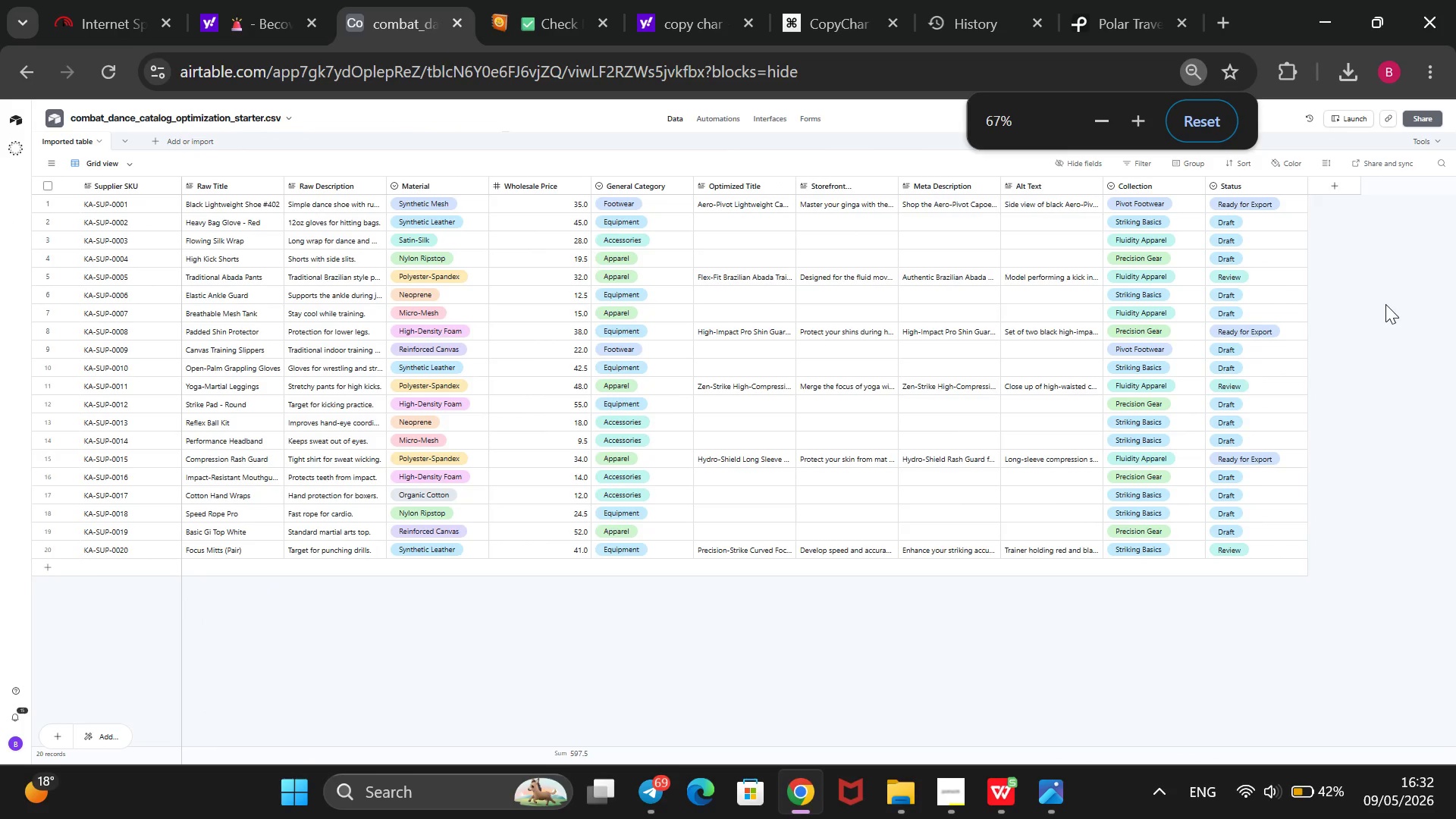 
left_click([1385, 304])
 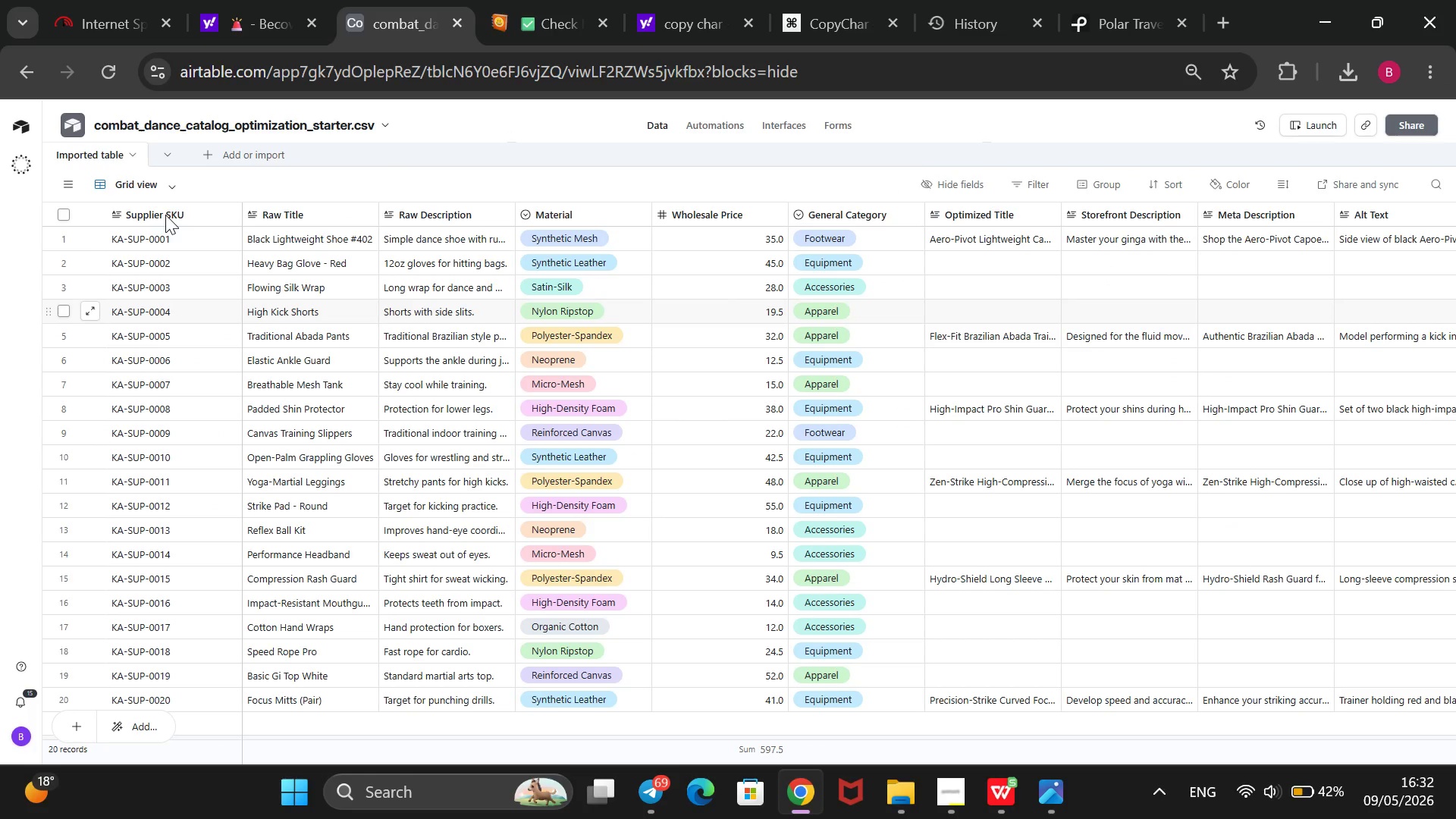 
right_click([165, 215])
 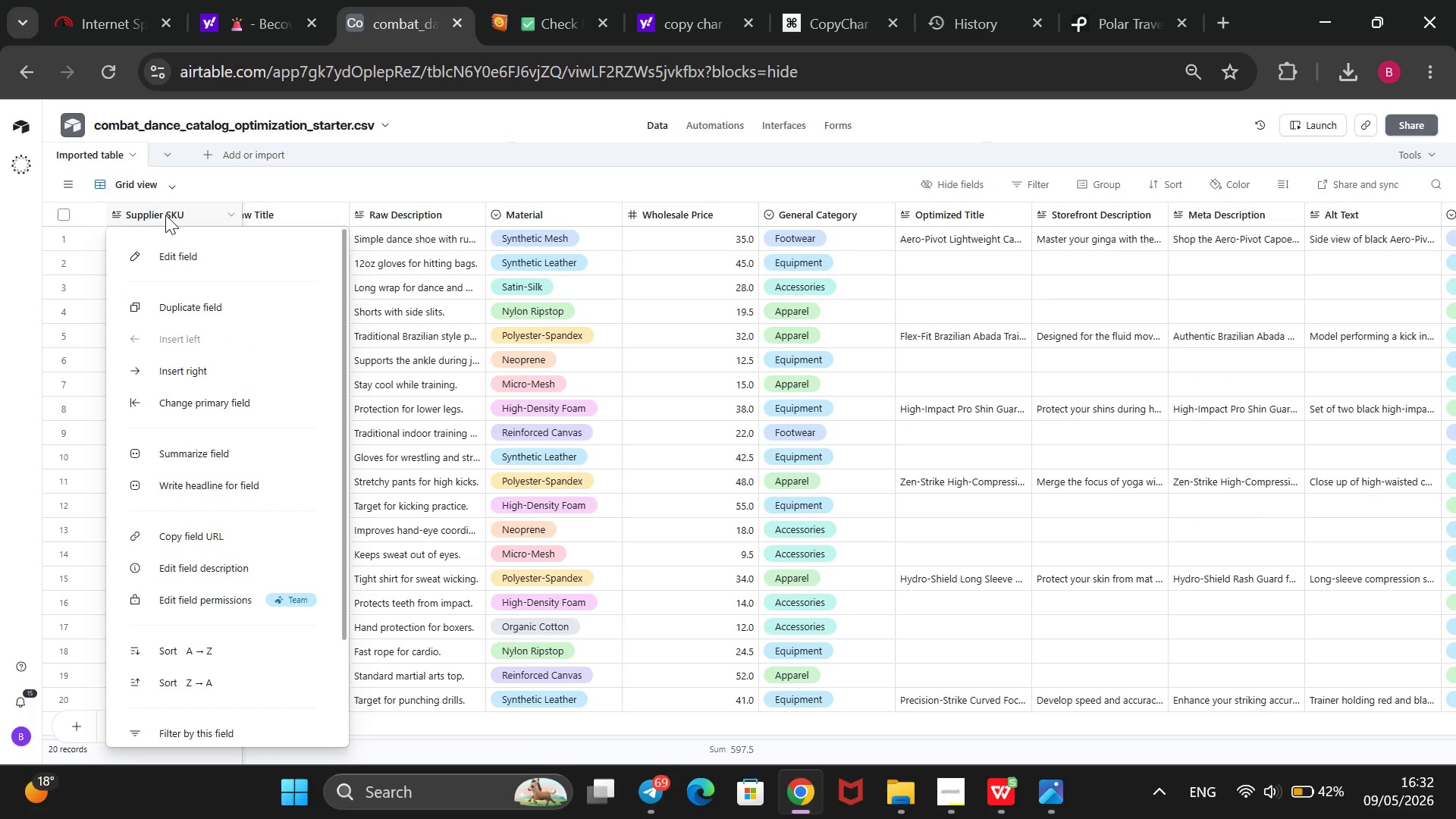 
wait(30.83)
 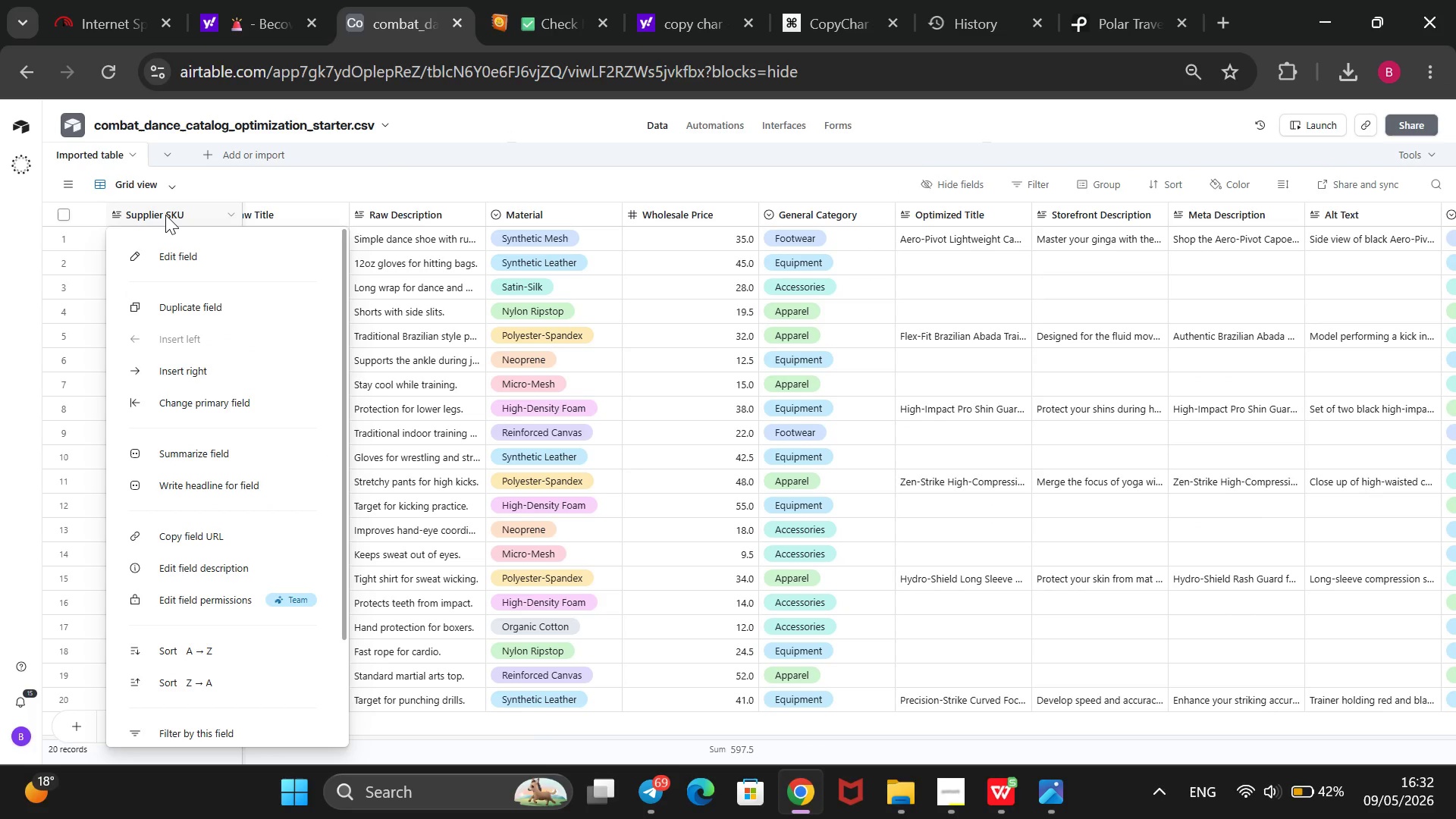 
left_click([184, 257])
 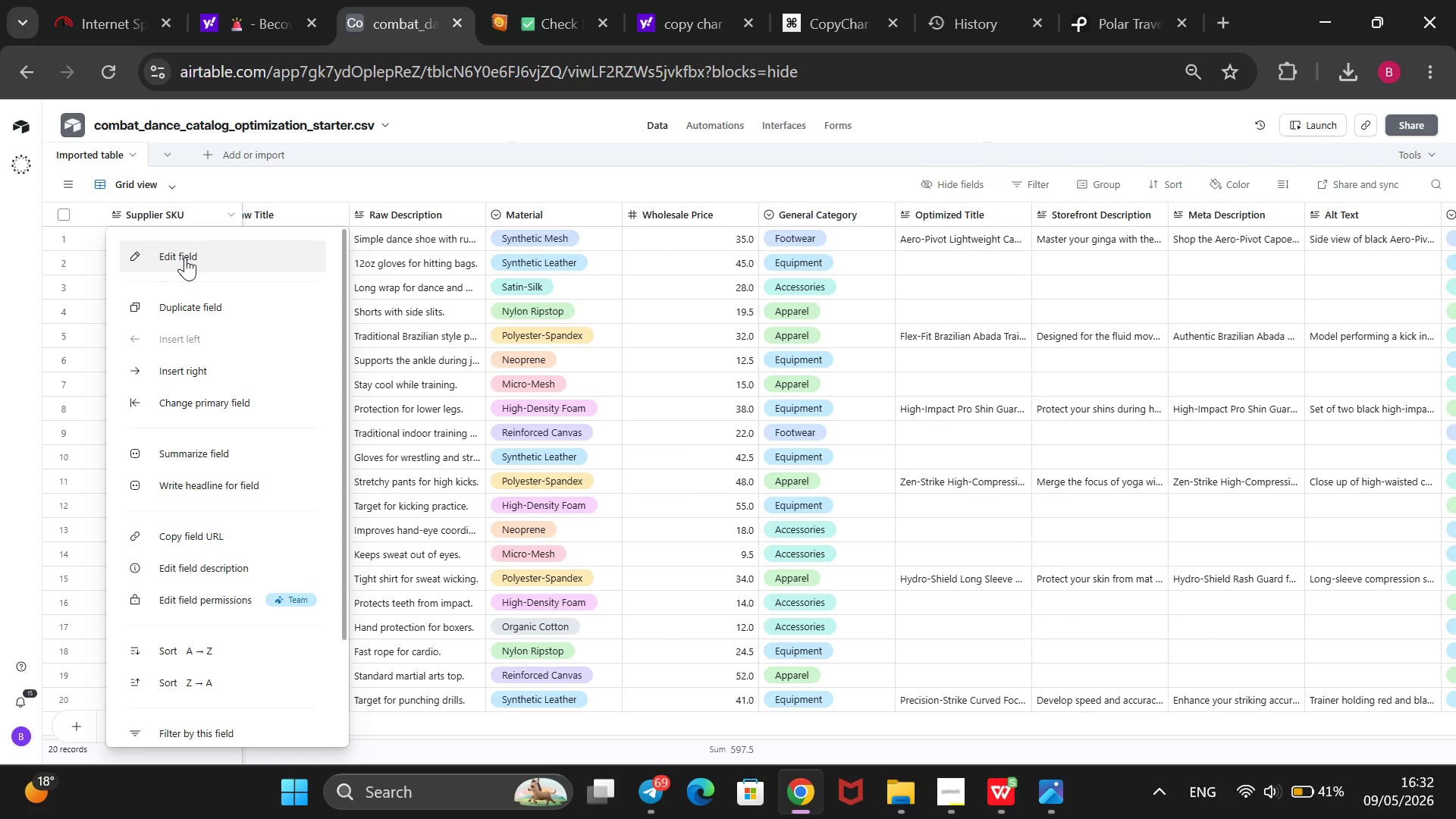 
mouse_move([224, 253])
 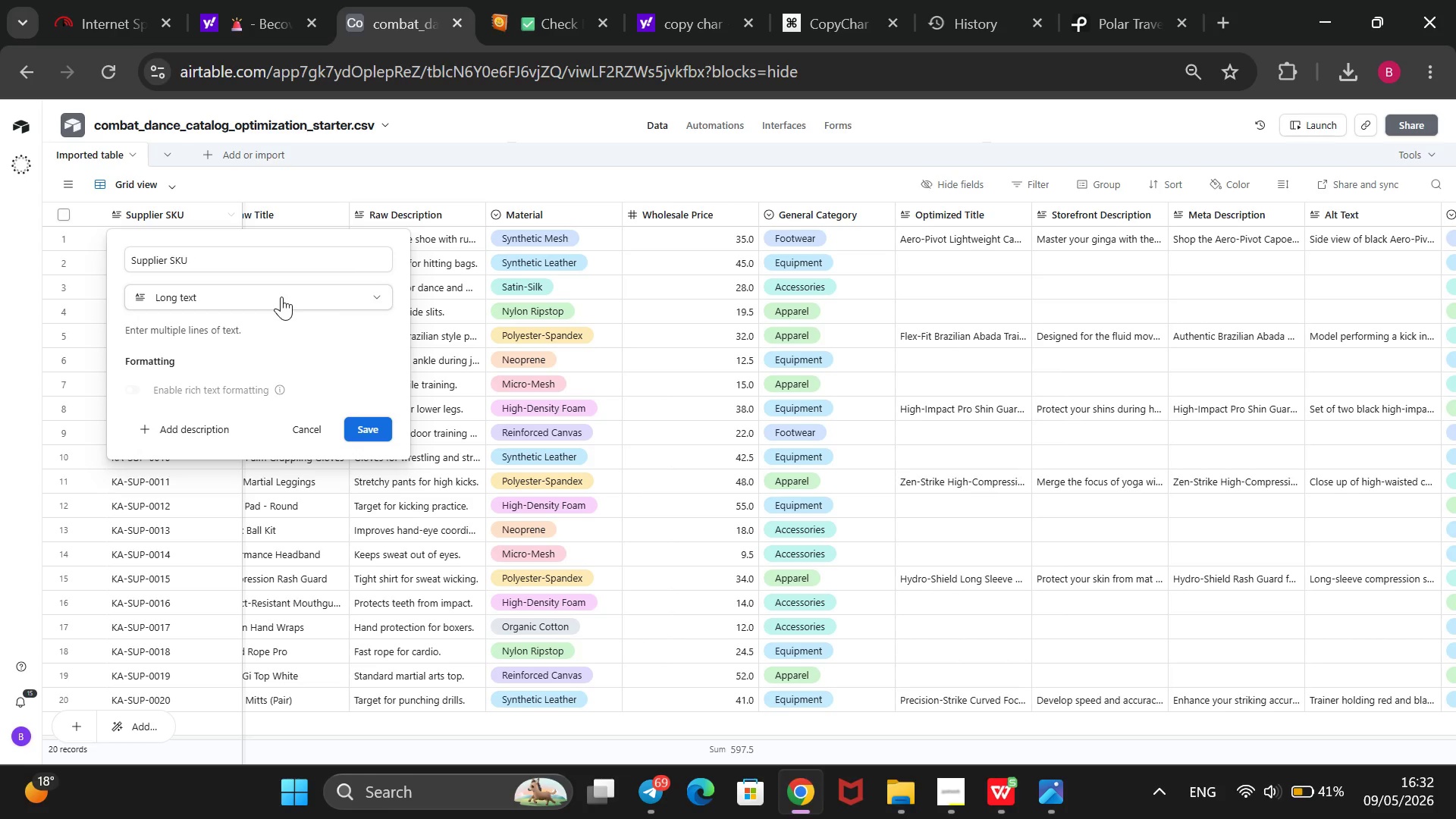 
left_click([281, 297])
 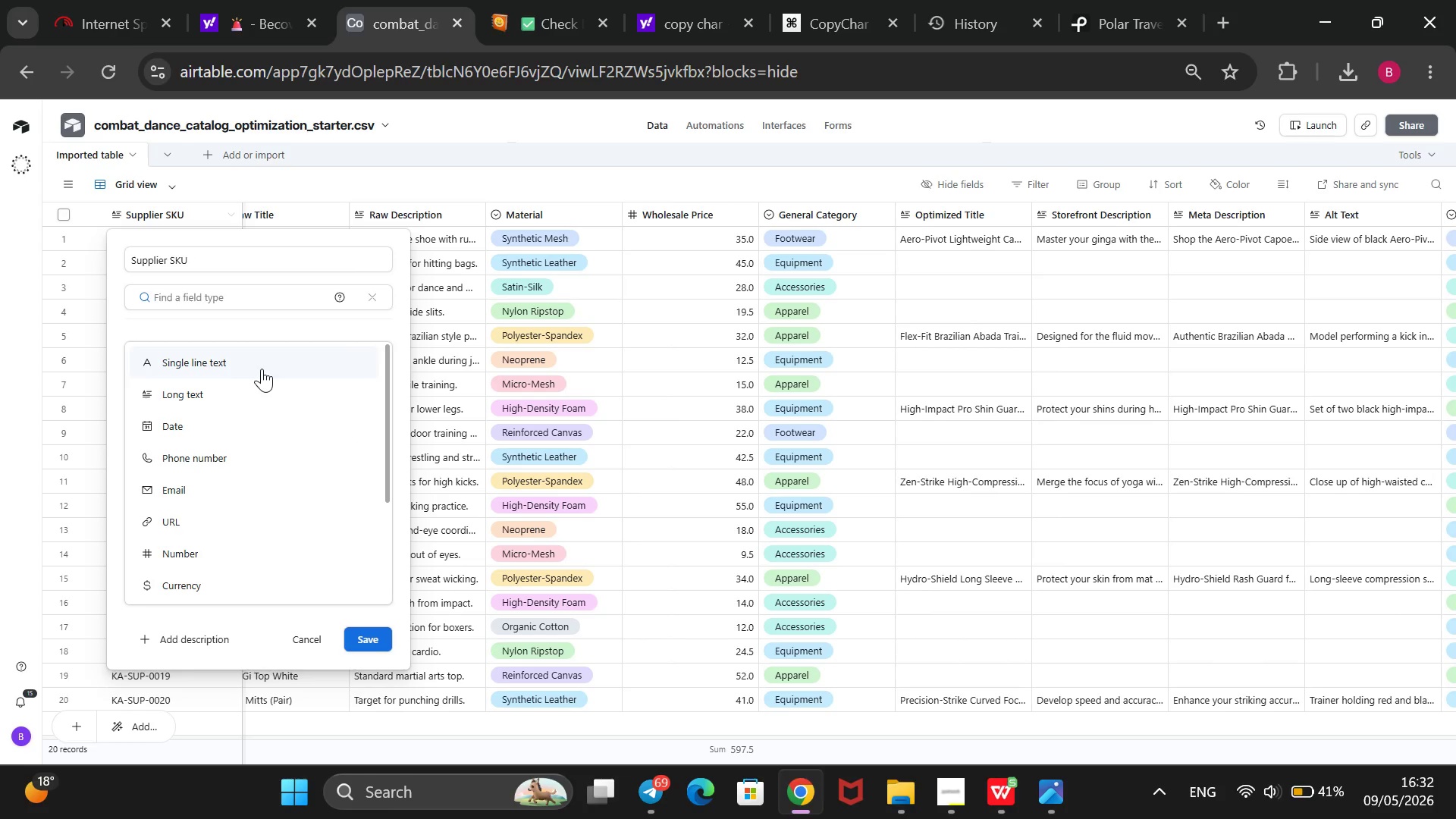 
left_click([262, 367])
 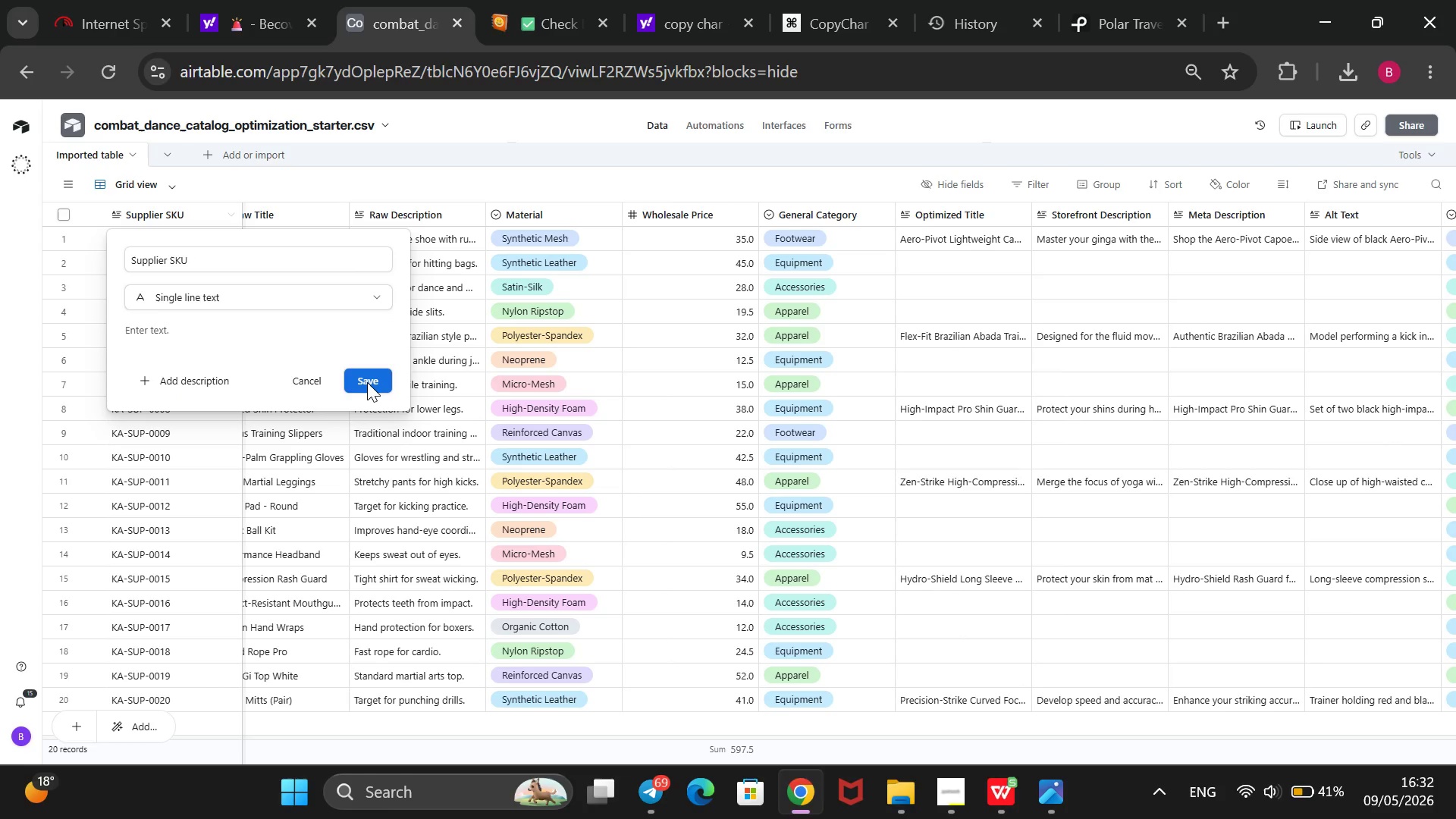 
left_click([367, 382])
 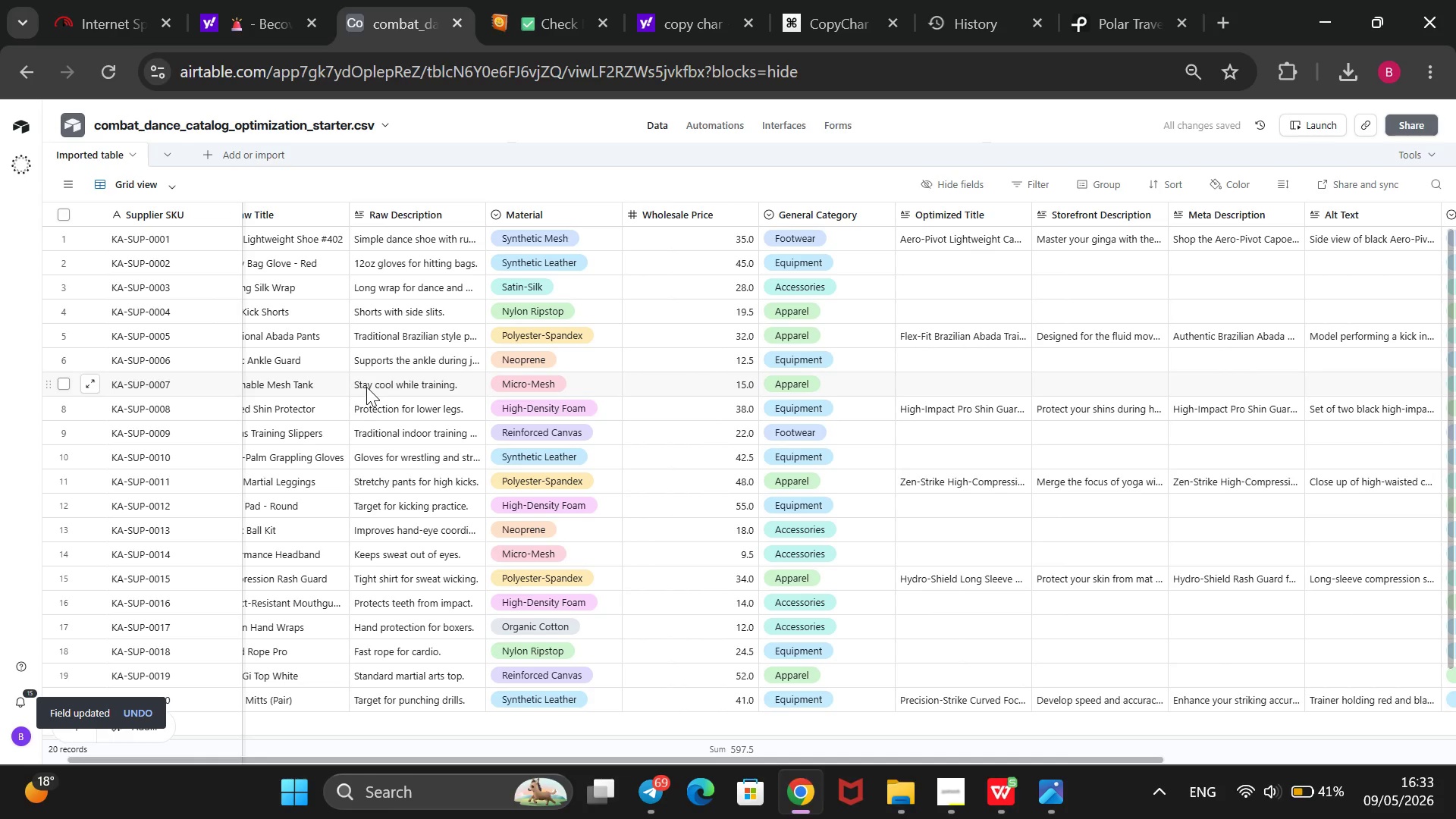 
wait(16.09)
 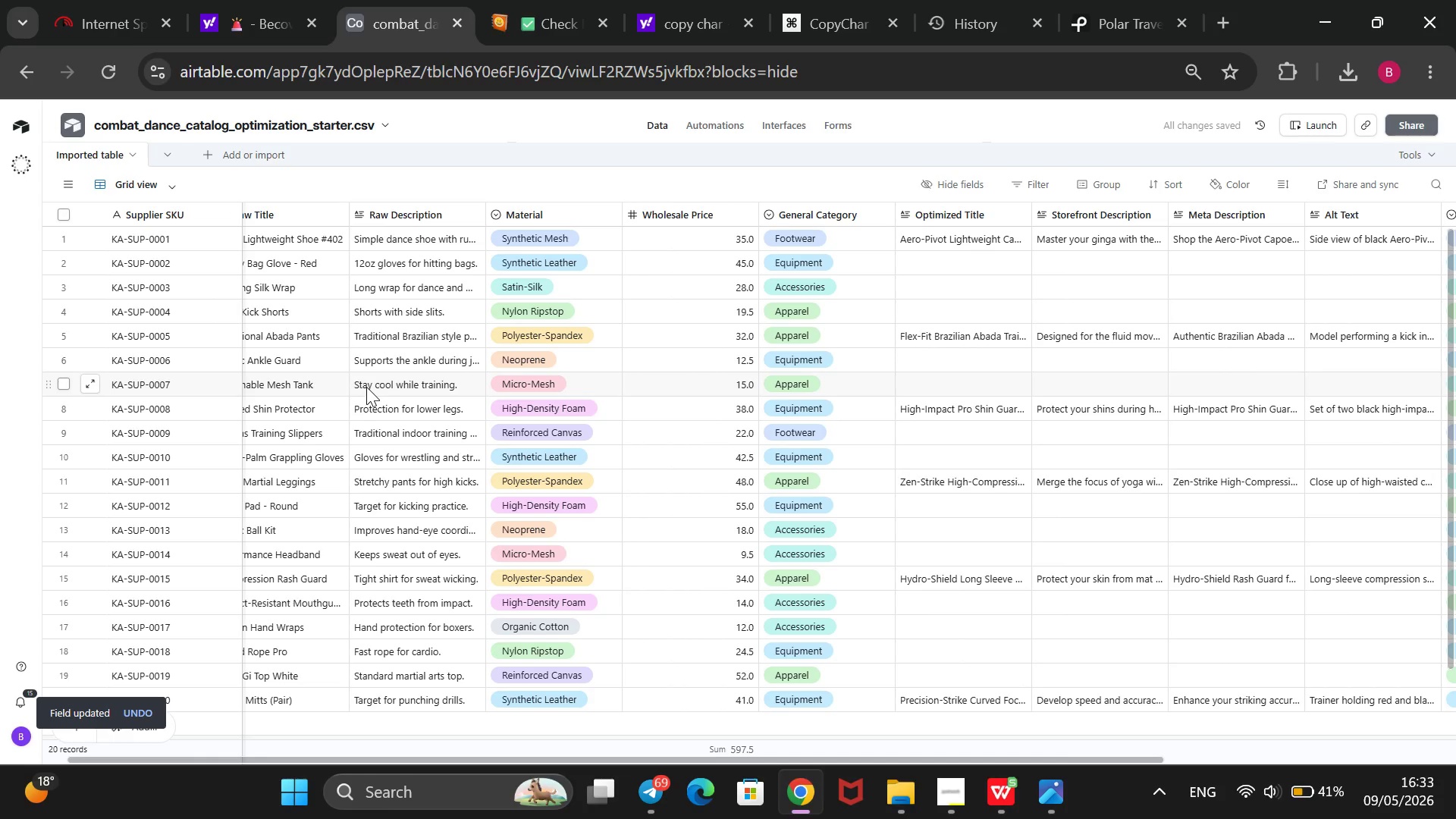 
scroll: coordinate [394, 255], scroll_direction: up, amount: 15.0
 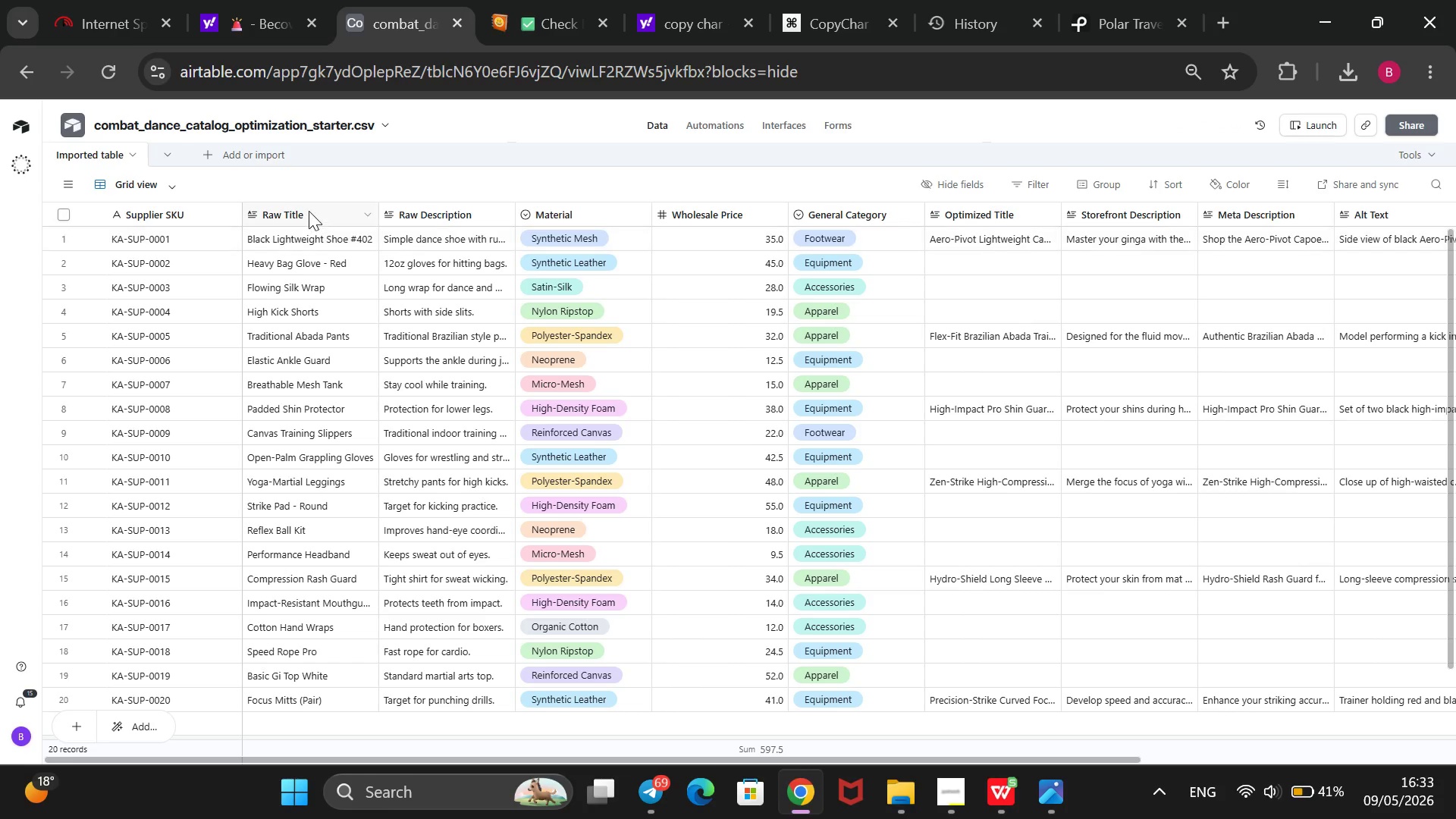 
right_click([309, 211])
 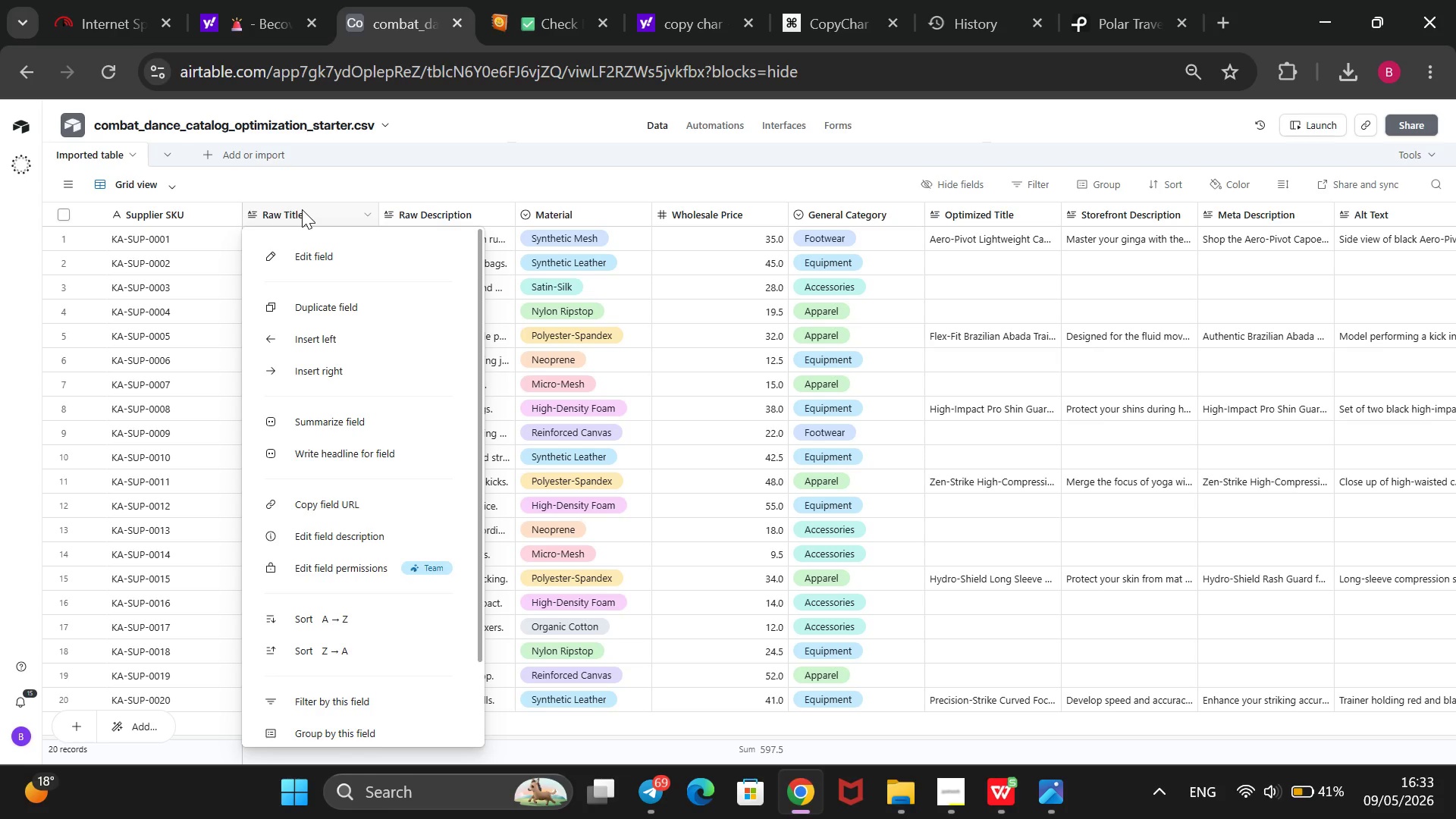 
wait(23.91)
 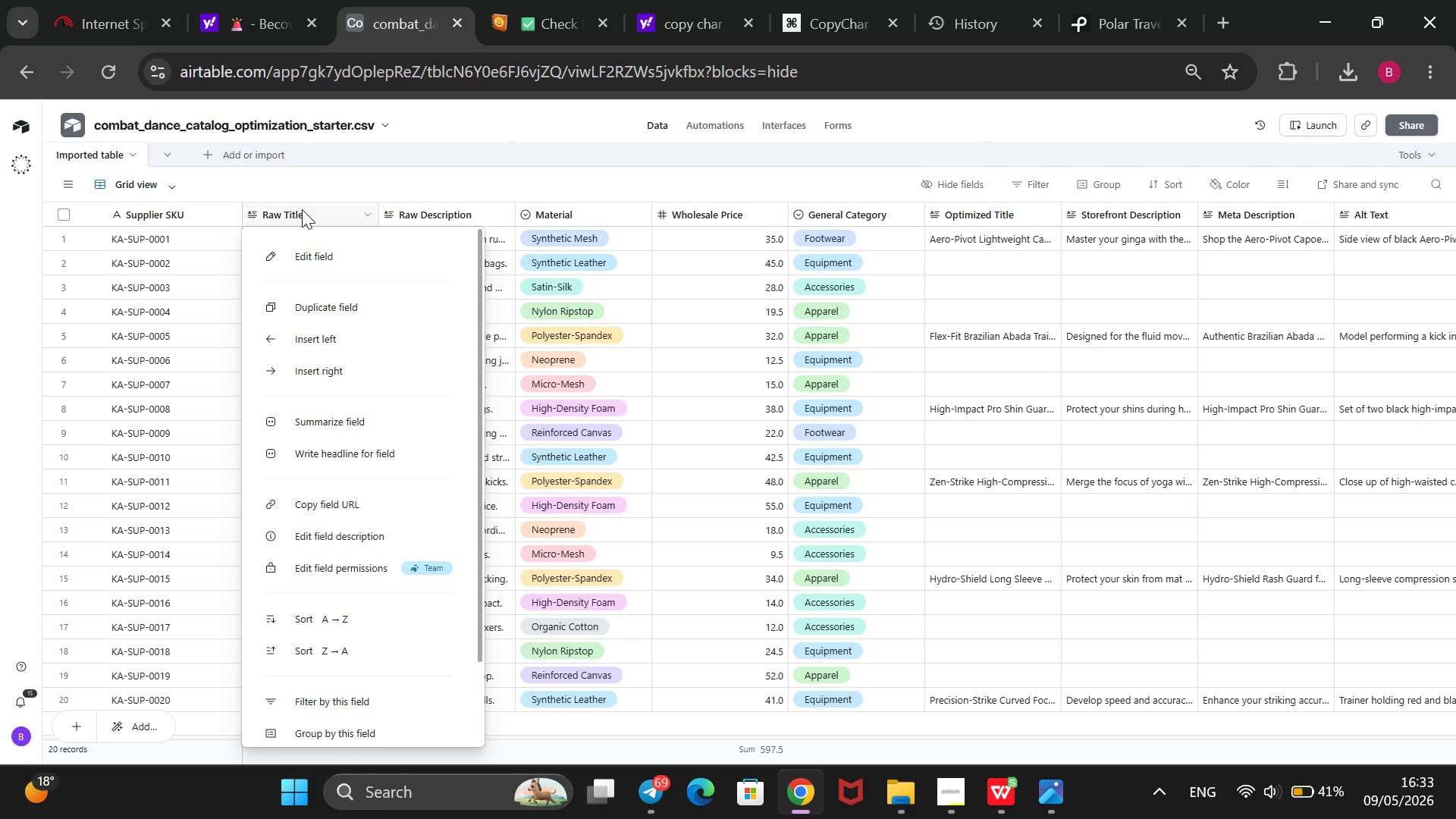 
left_click([362, 253])
 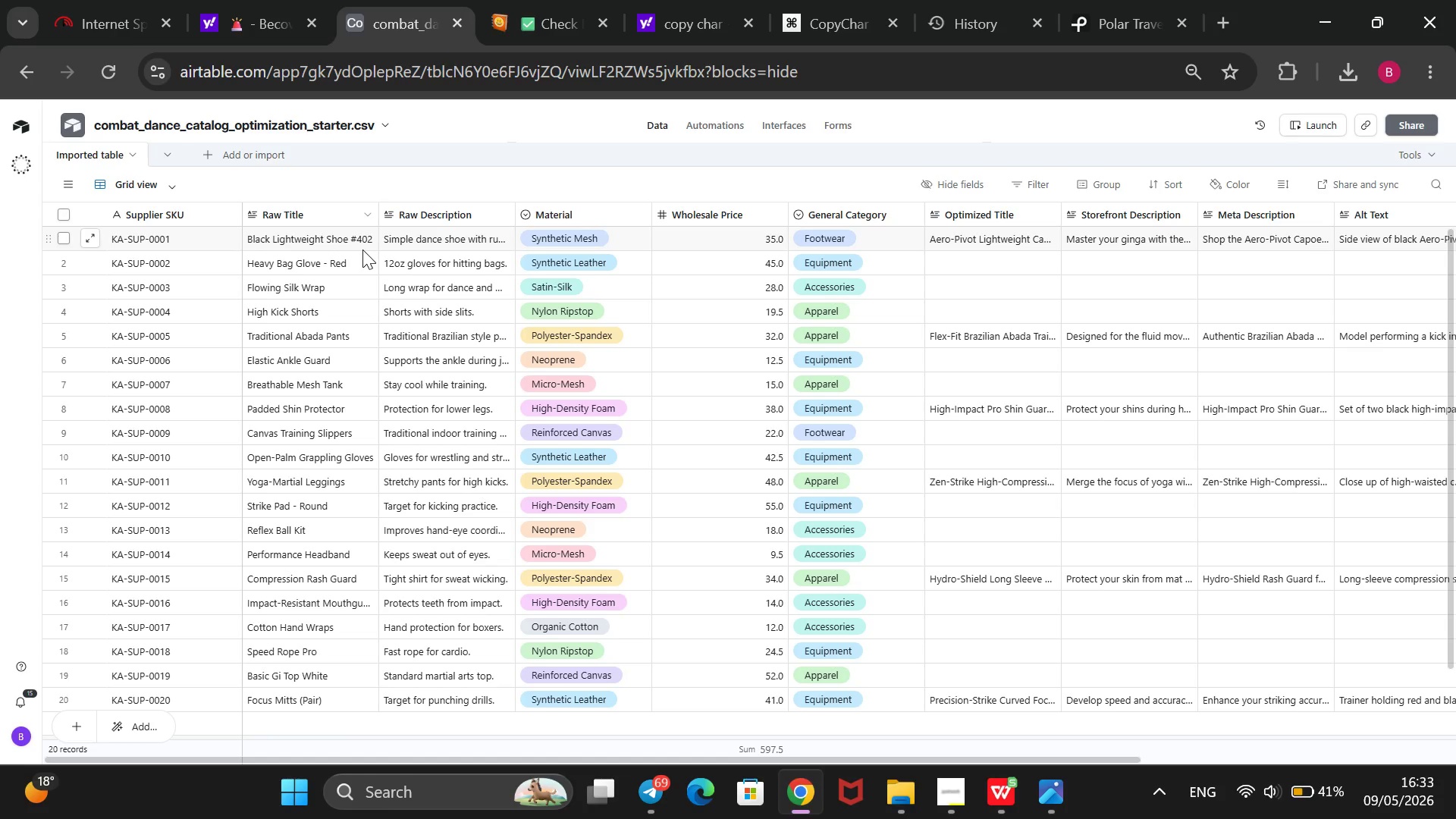 
wait(10.97)
 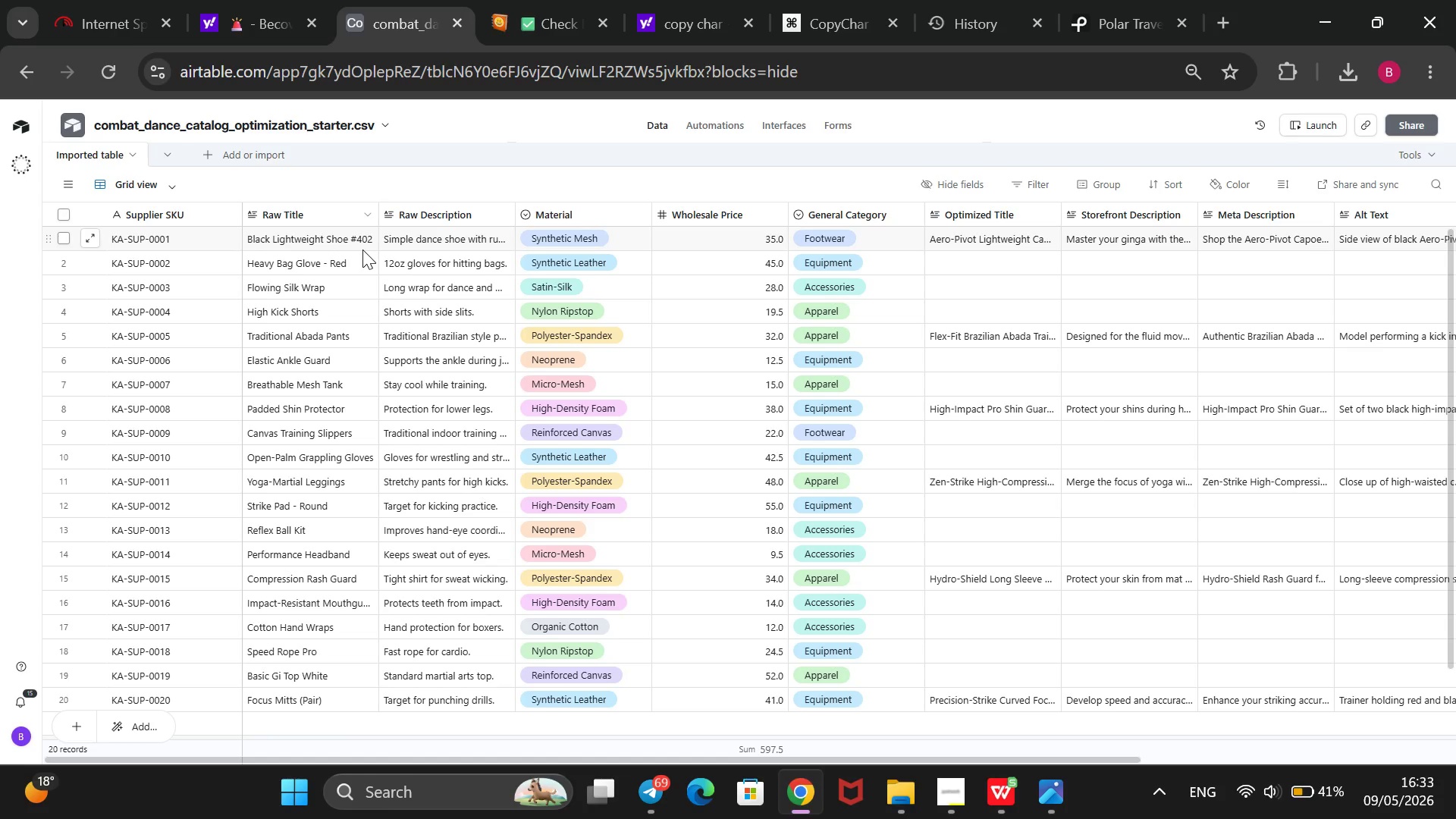 
left_click([435, 294])
 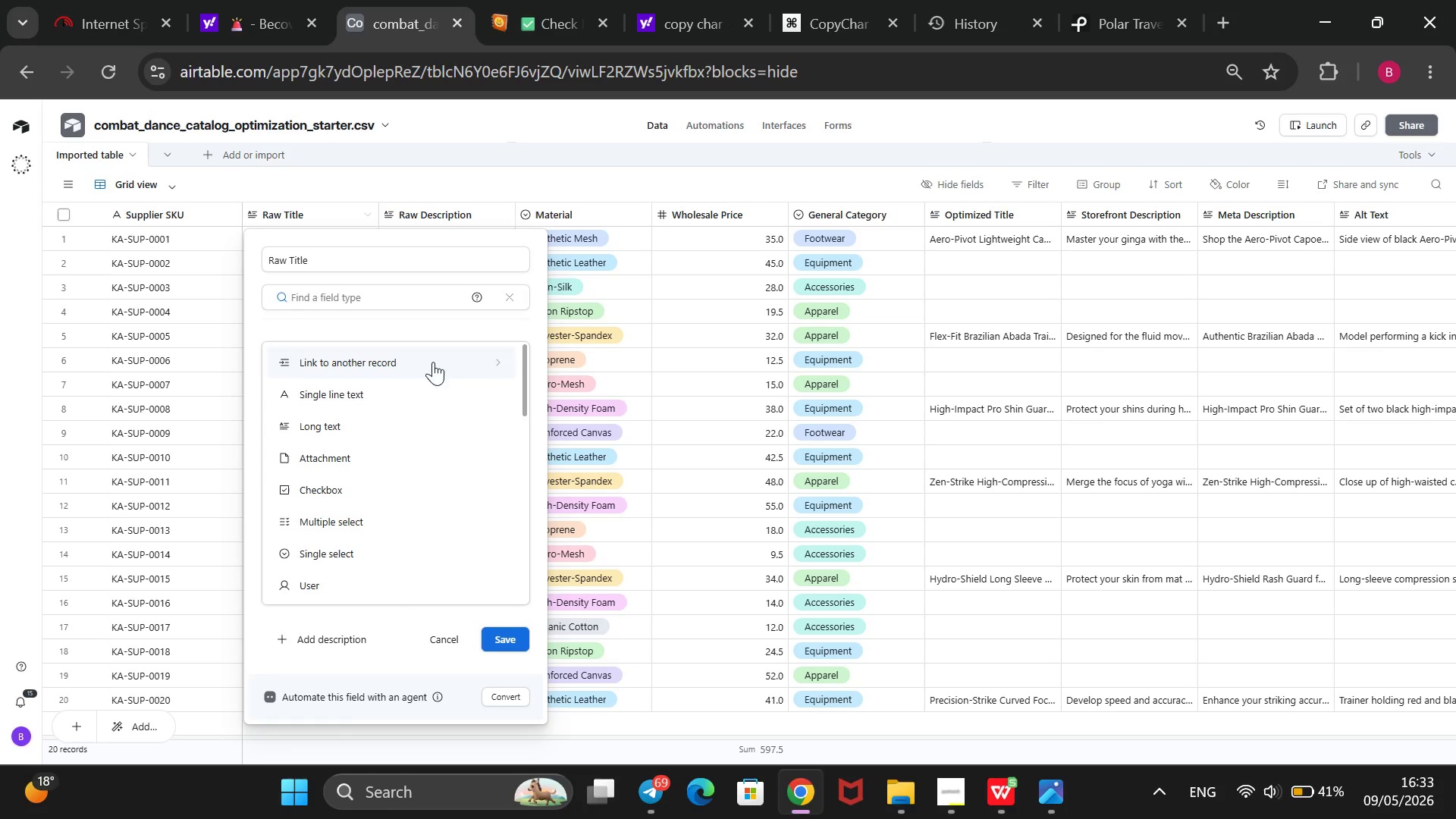 
left_click([416, 390])
 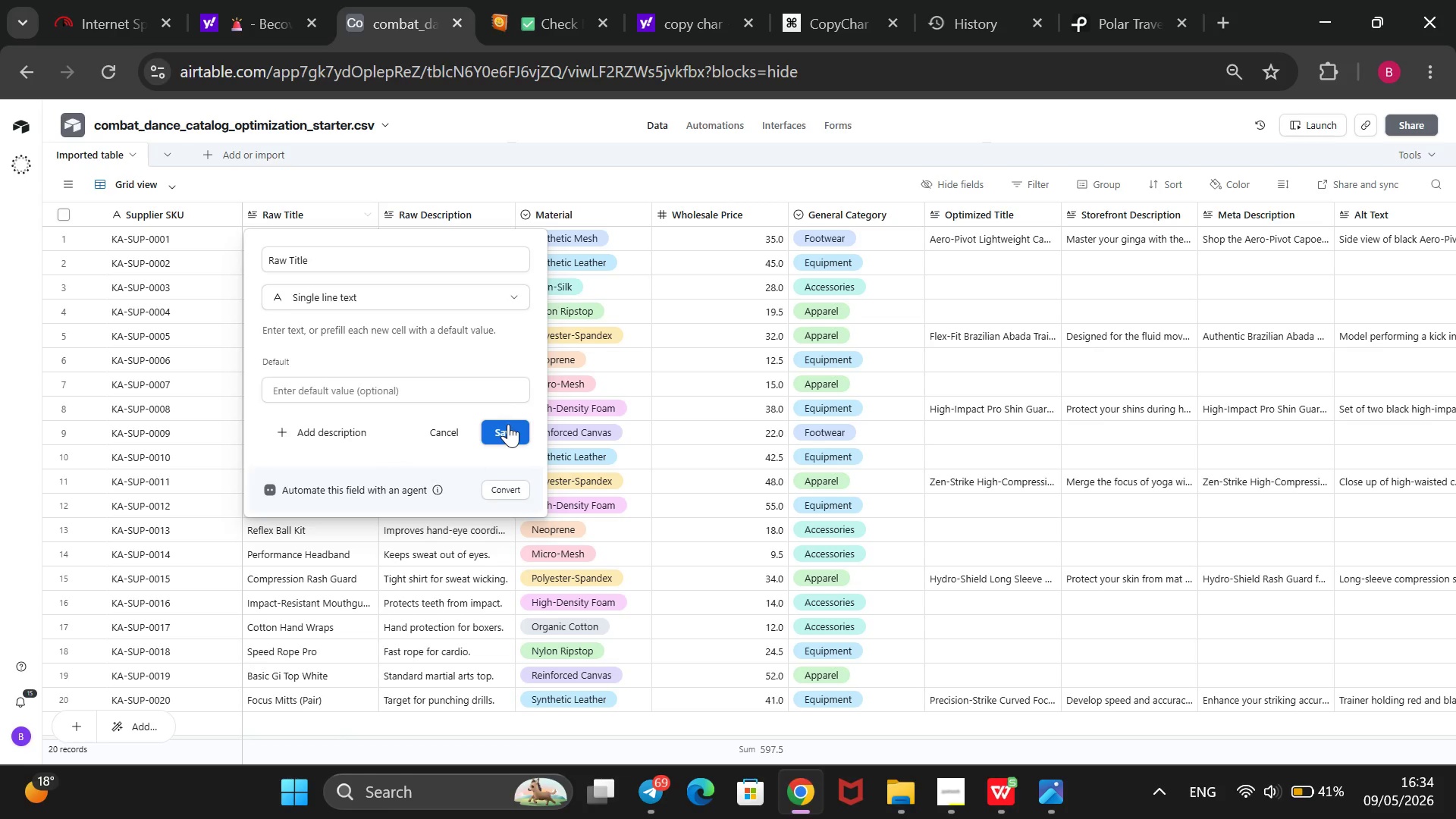 
left_click([508, 424])
 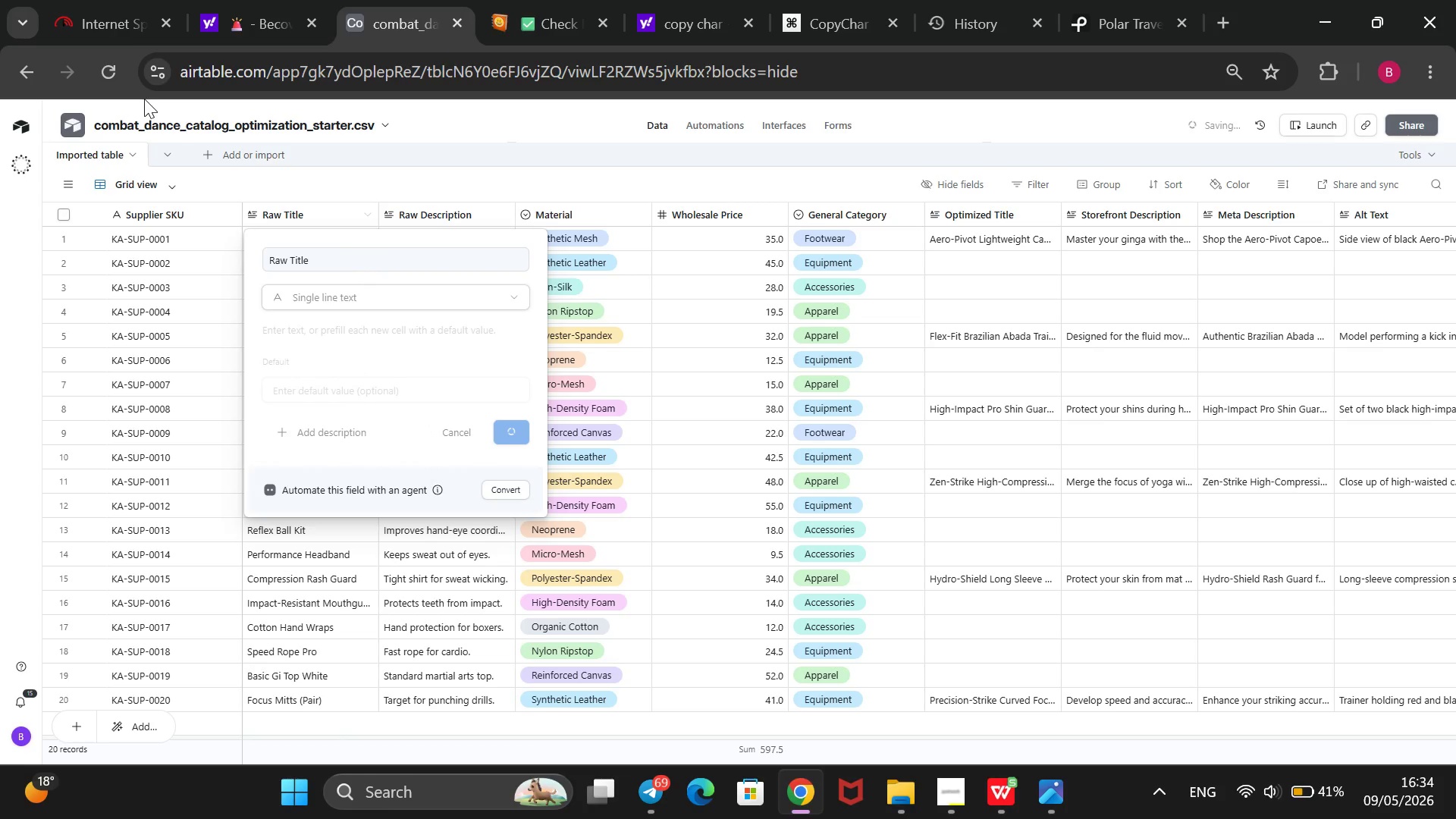 
mouse_move([111, 79])
 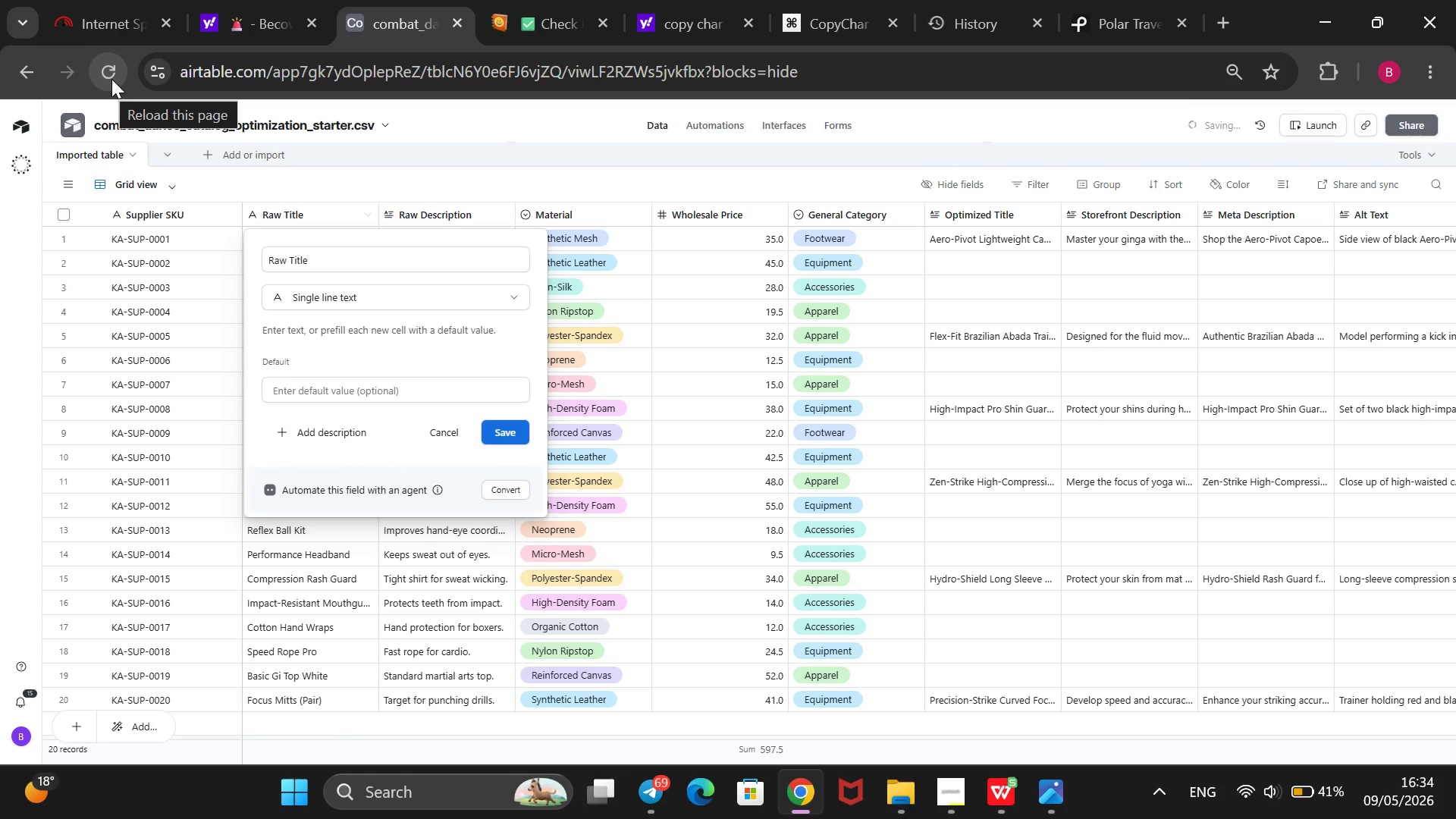 
left_click([111, 79])
 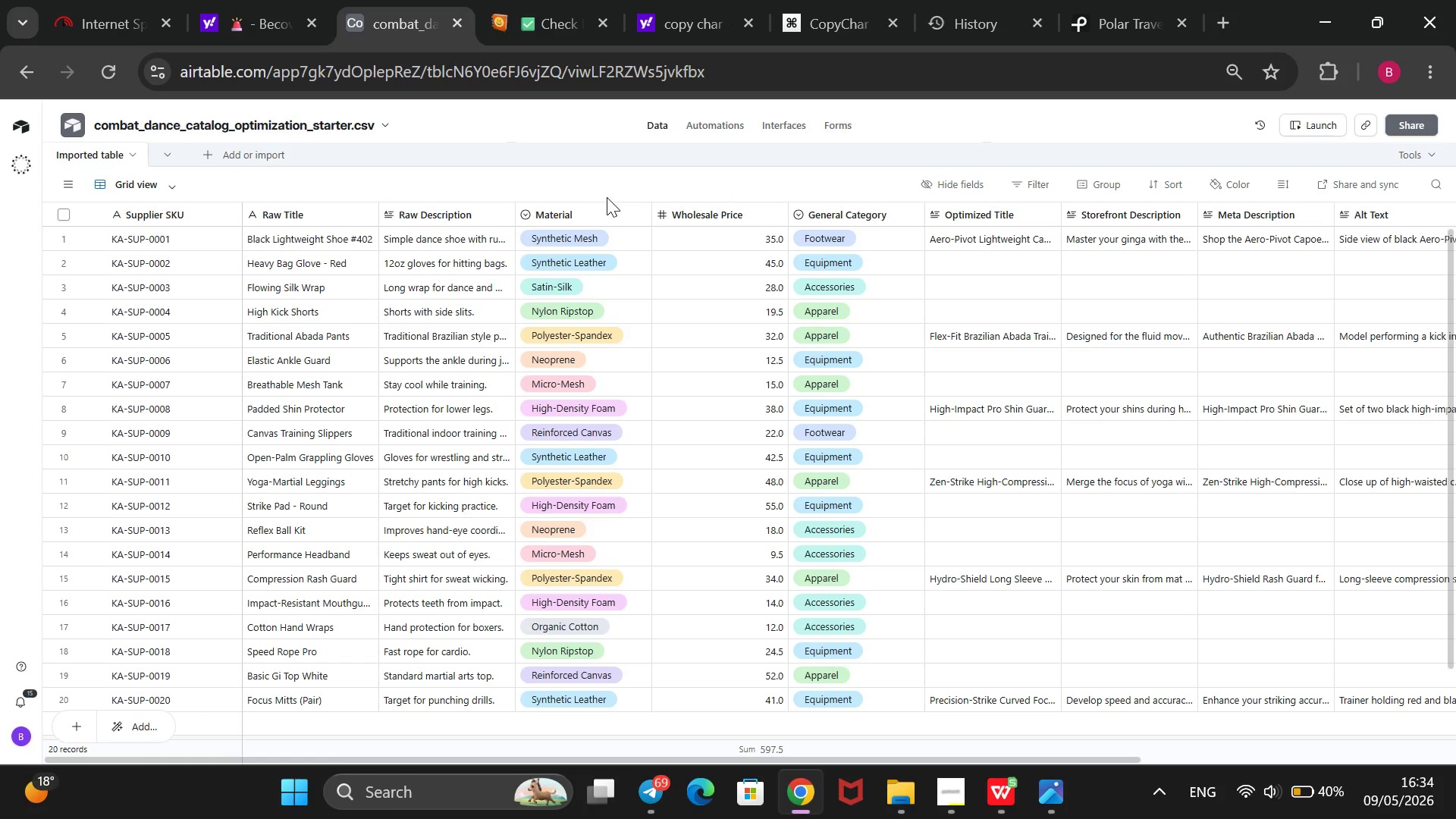 
wait(37.09)
 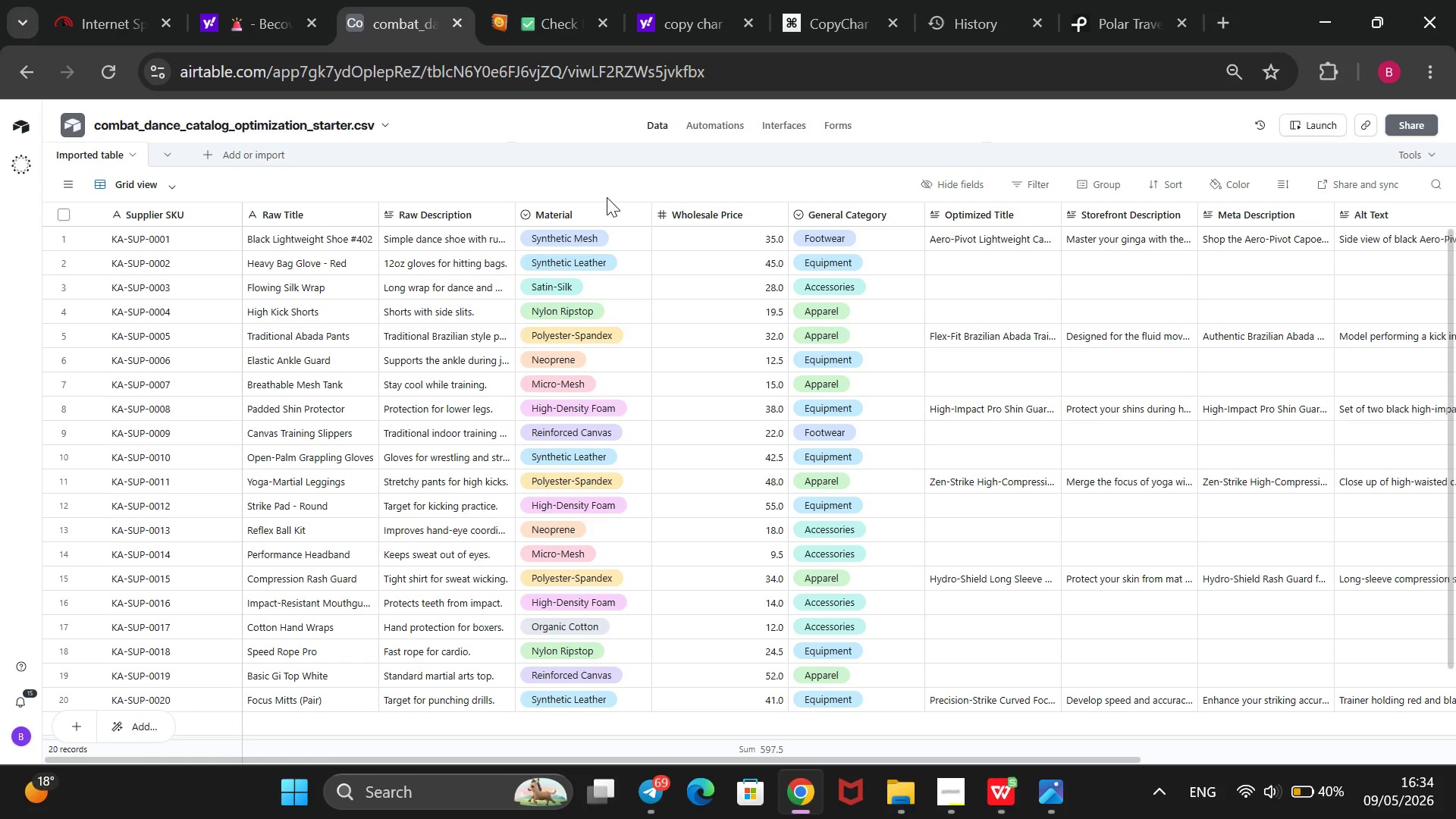 
scroll: coordinate [871, 229], scroll_direction: down, amount: 1.0
 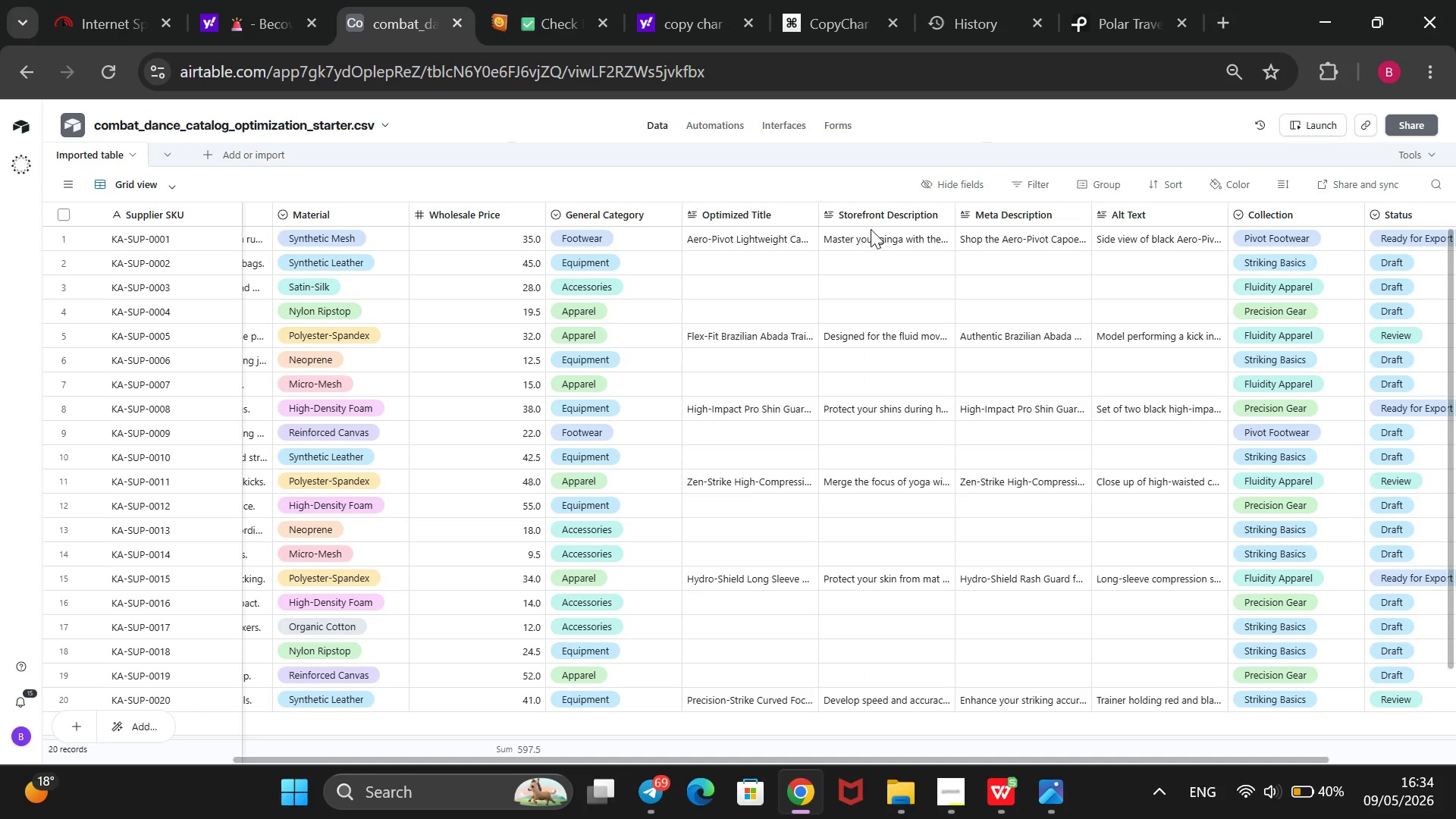 
scroll: coordinate [871, 229], scroll_direction: up, amount: 1.0
 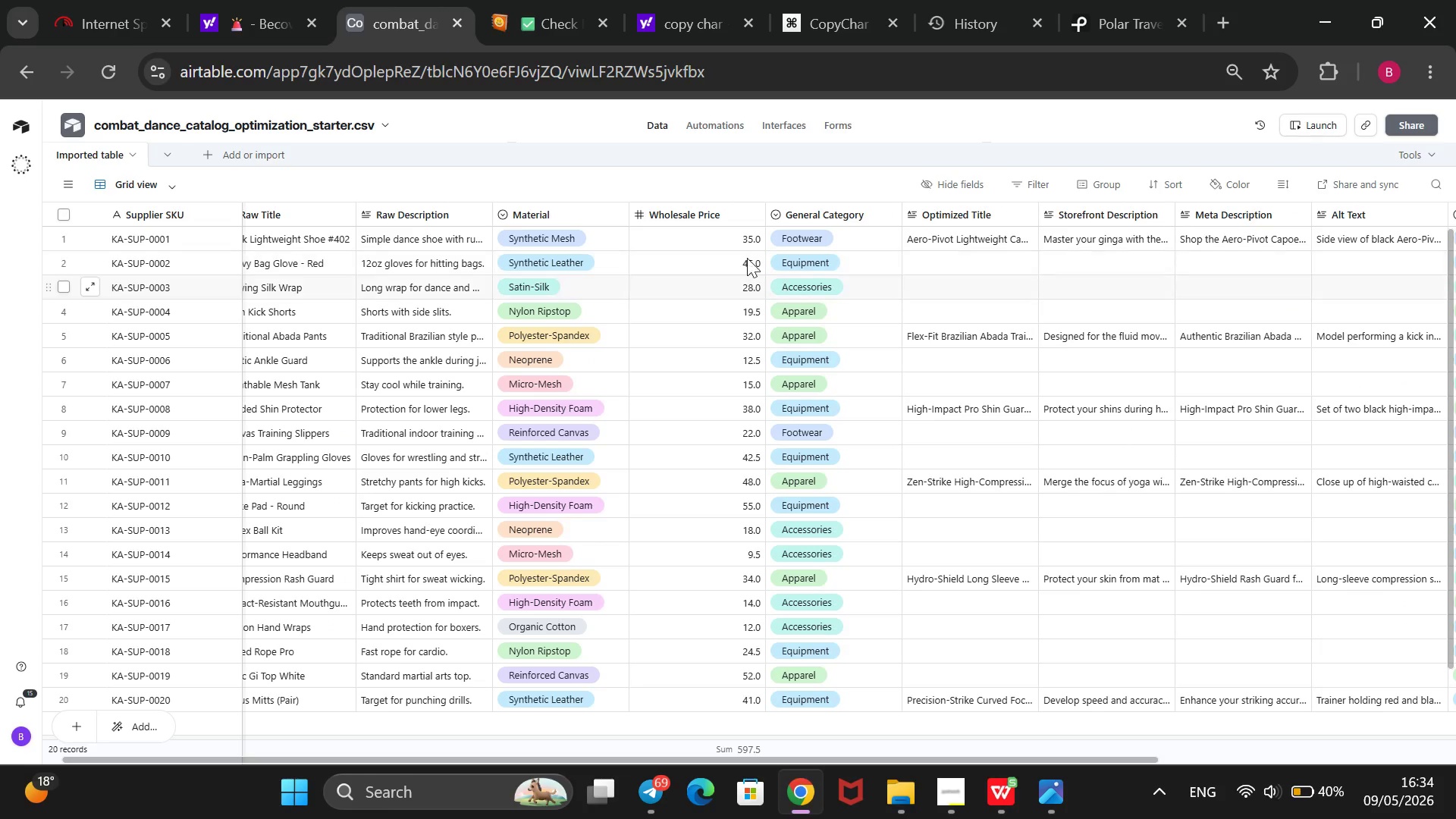 
right_click([705, 210])
 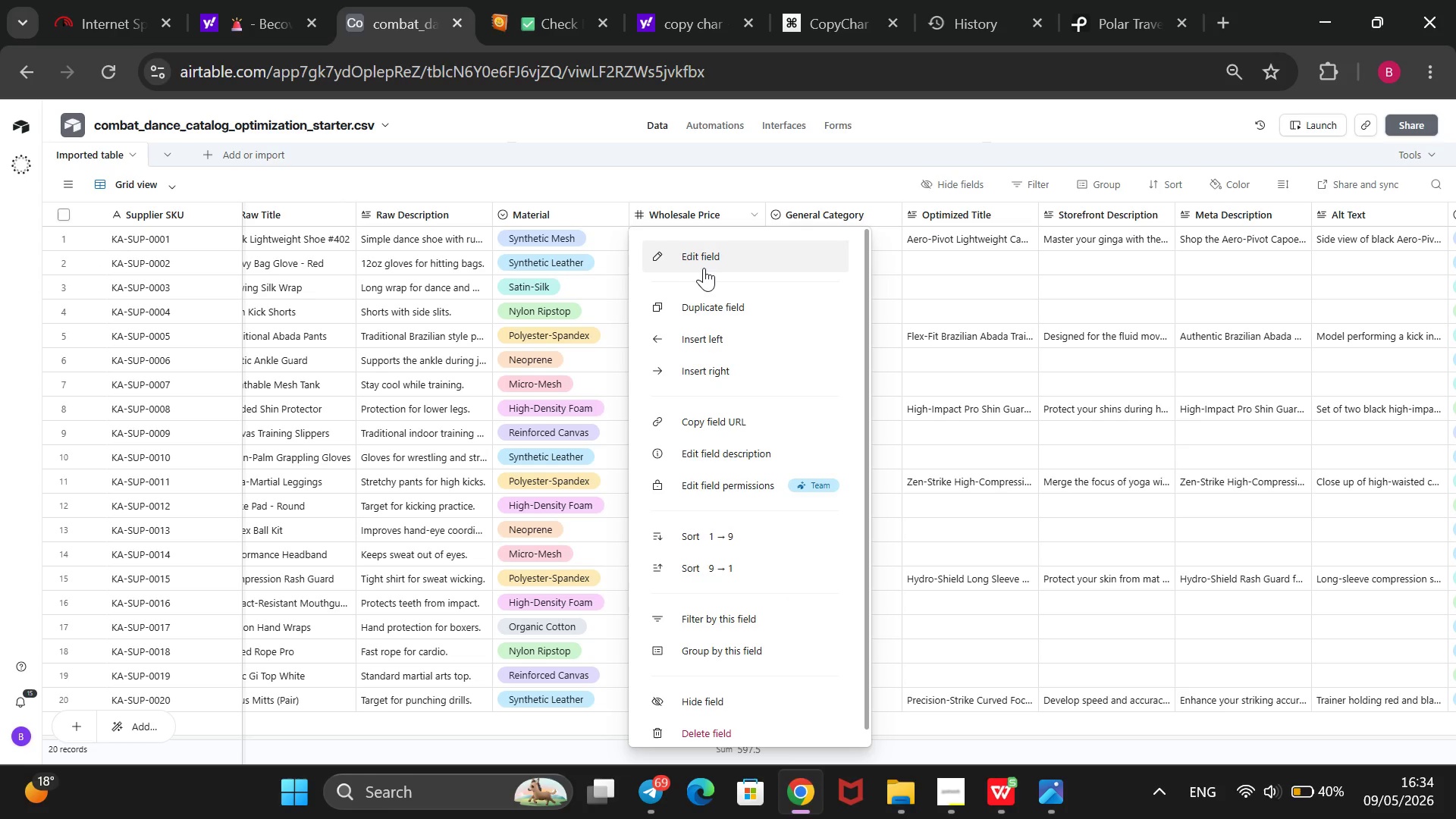 
left_click([710, 268])
 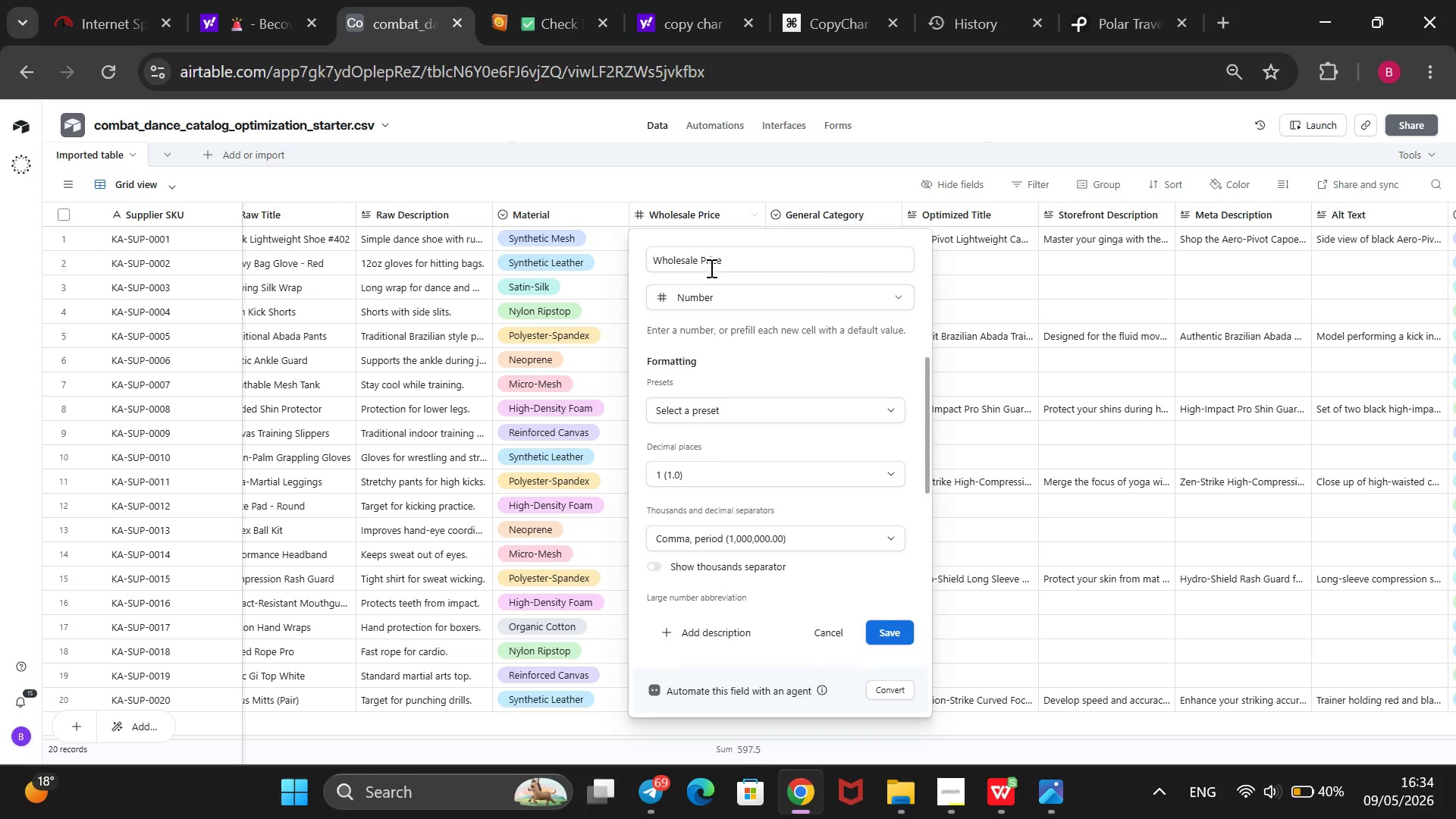 
left_click([685, 300])
 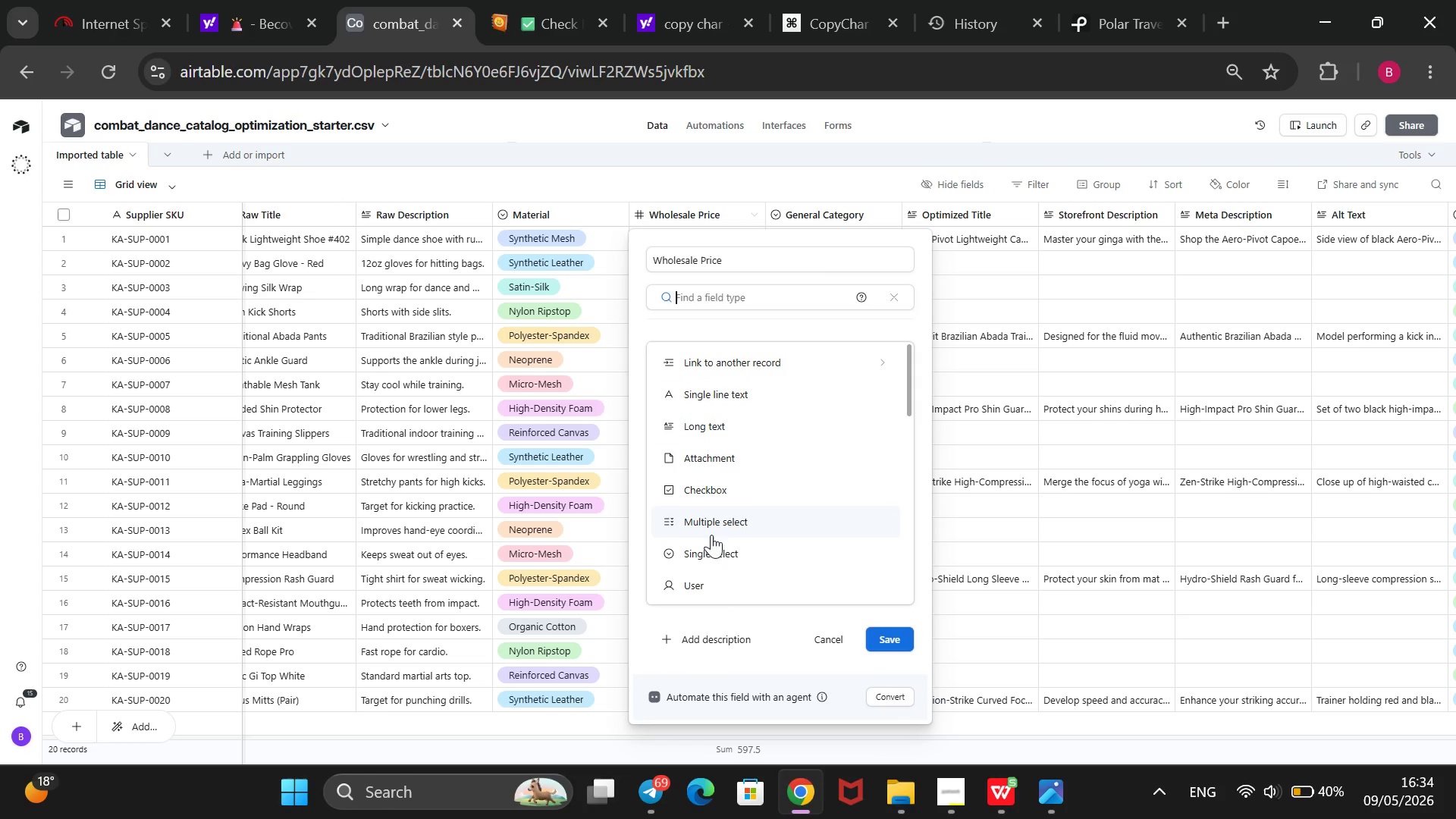 
scroll: coordinate [716, 528], scroll_direction: down, amount: 1.0
 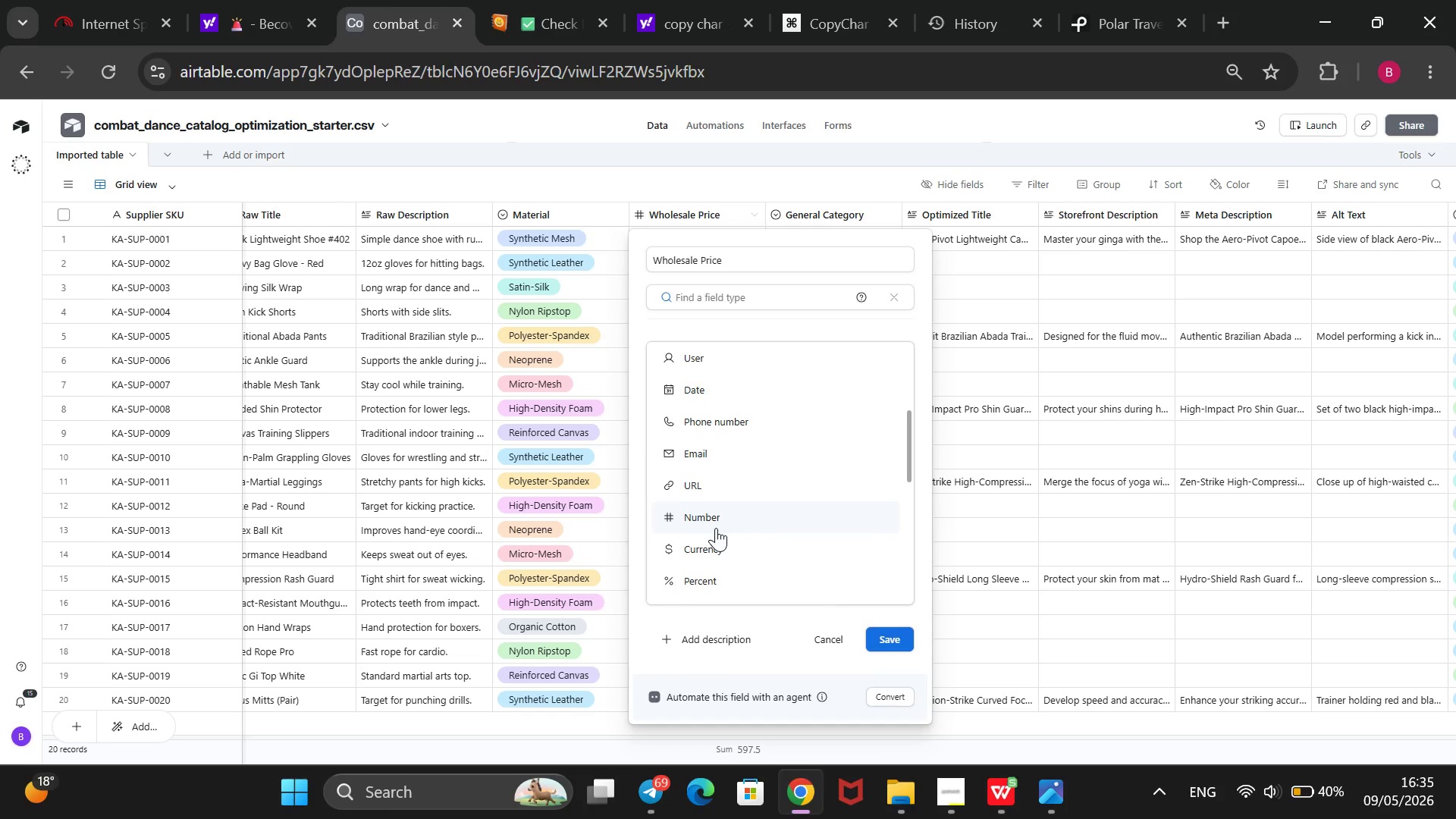 
left_click([712, 538])
 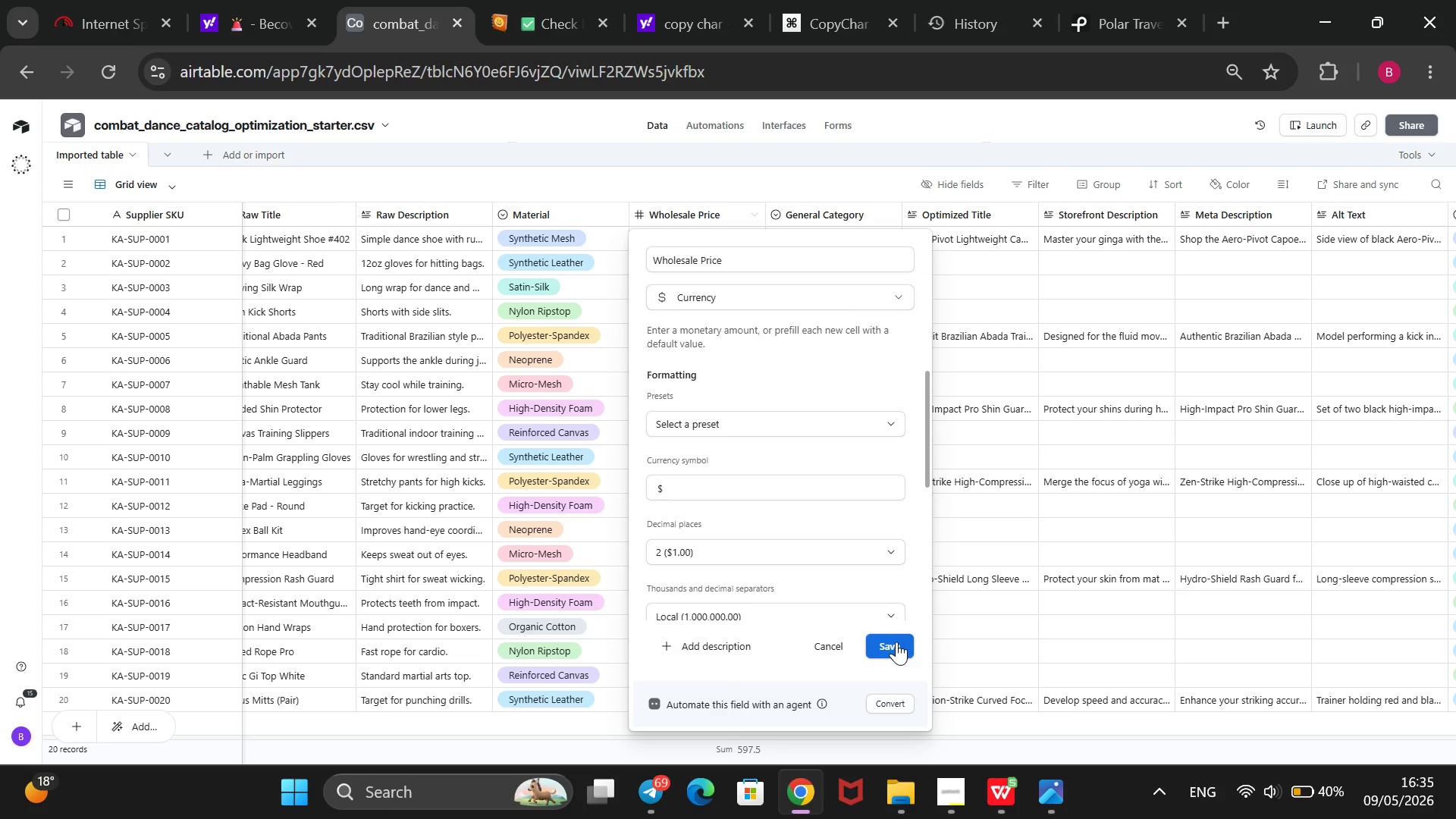 
left_click([896, 642])
 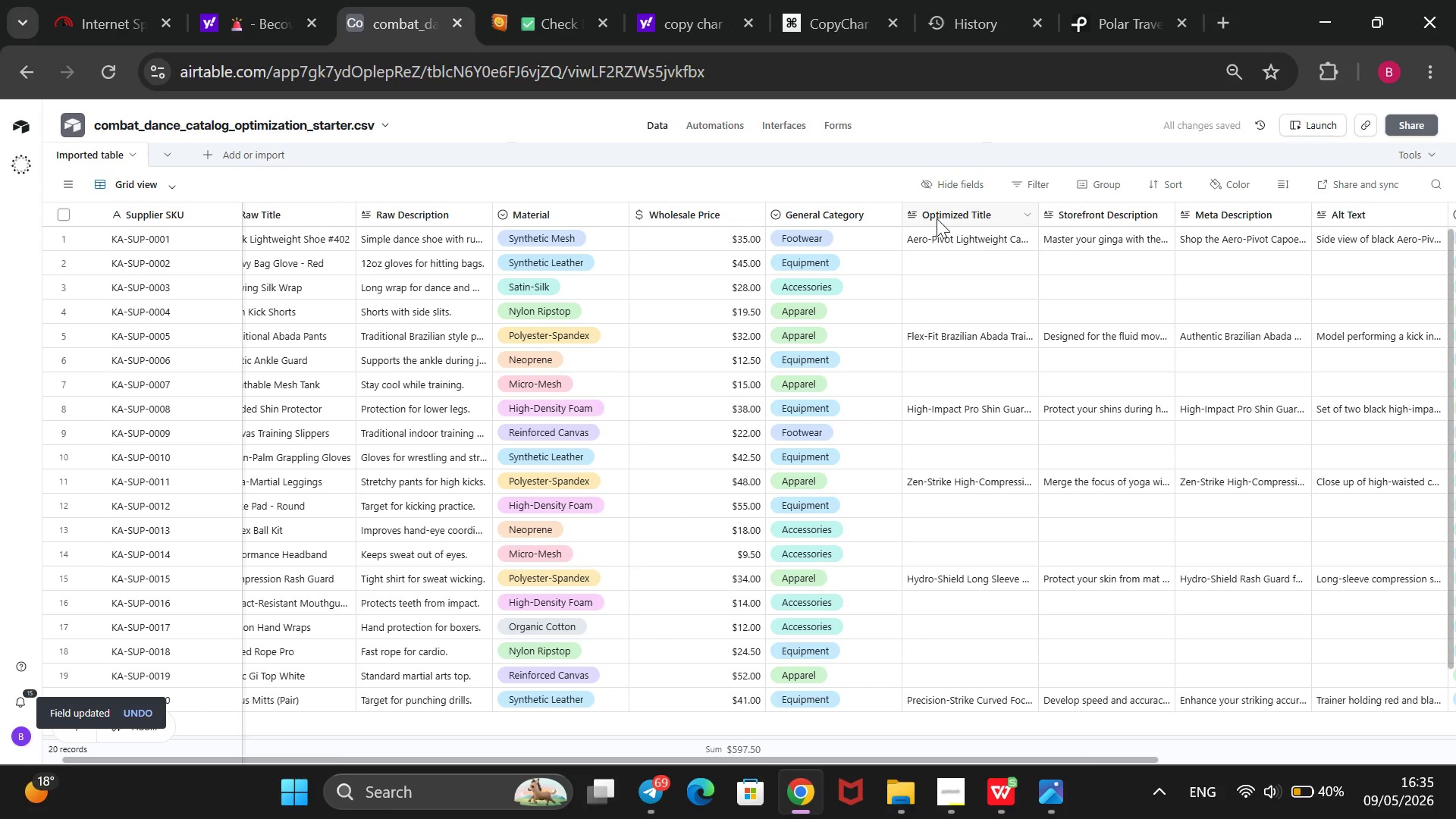 
right_click([942, 211])
 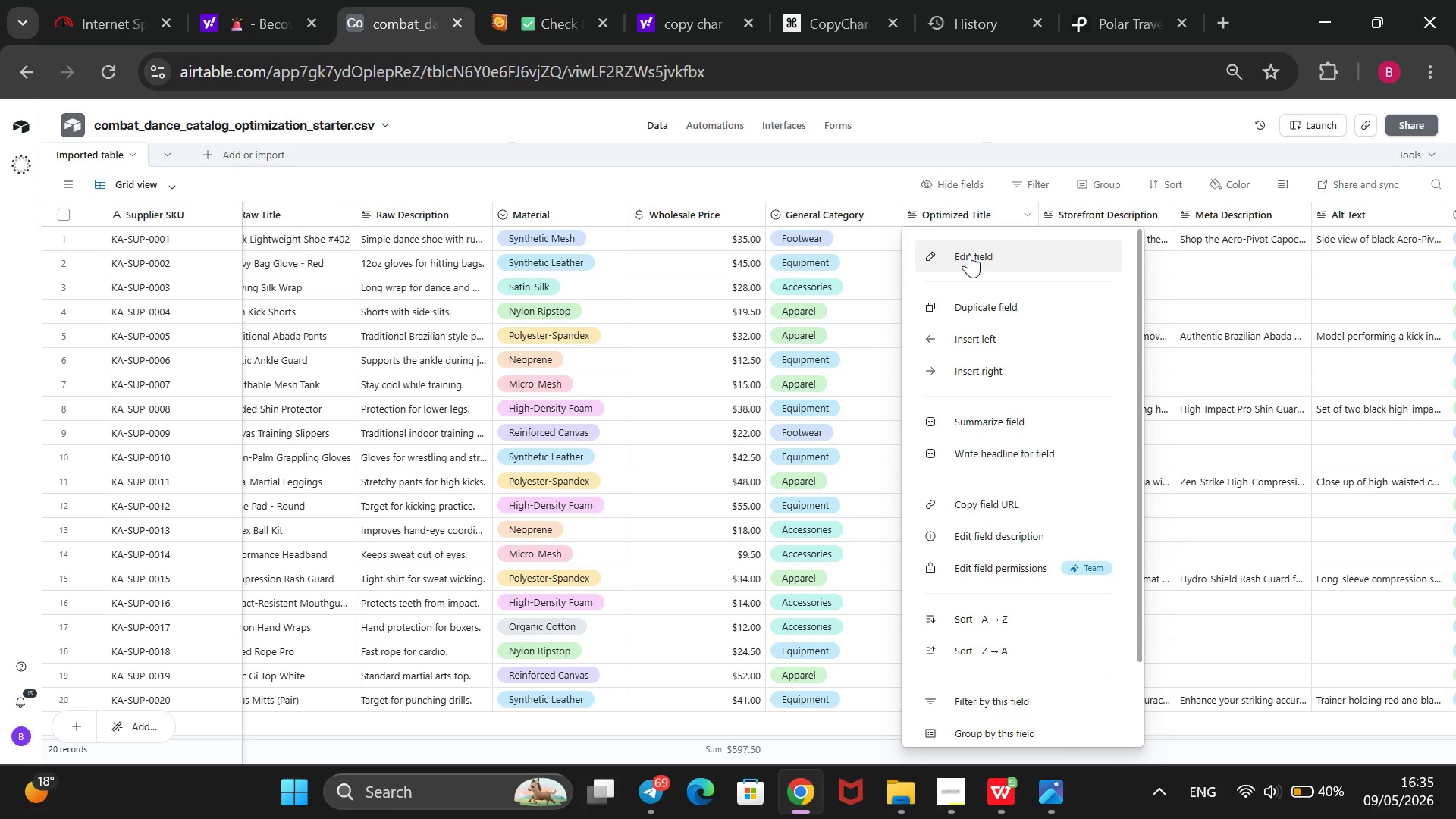 
wait(7.73)
 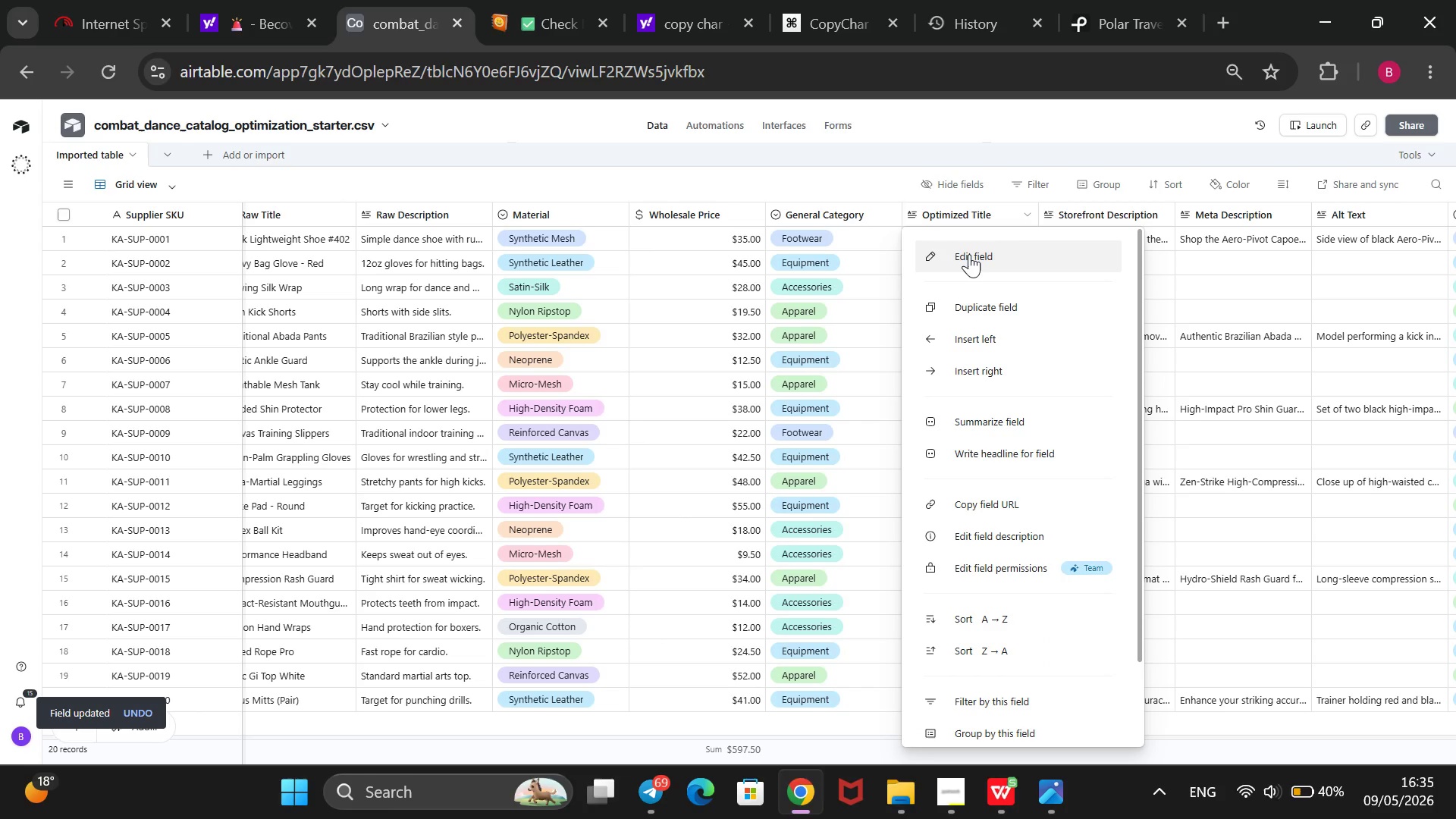 
left_click([969, 254])
 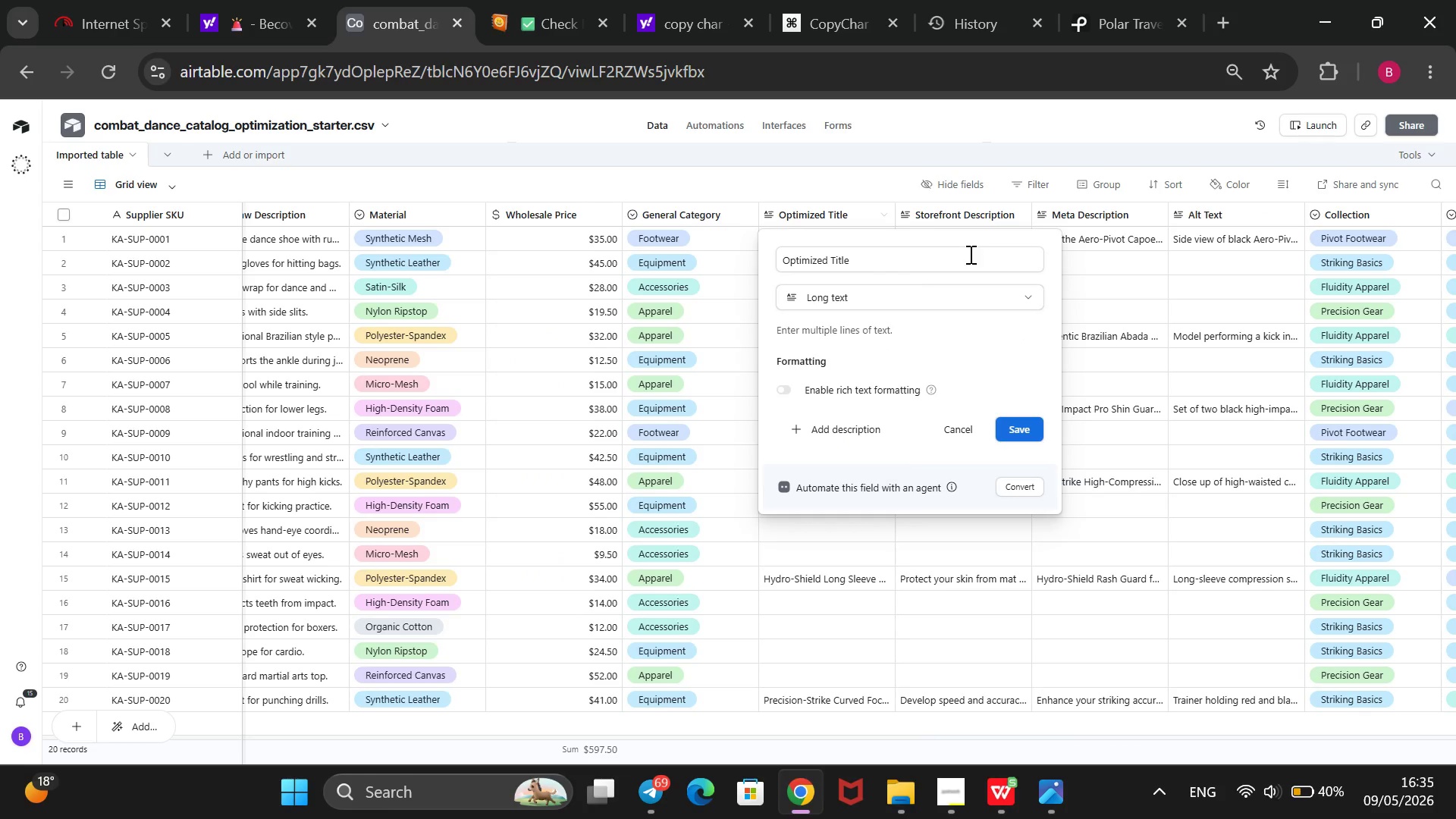 
left_click([917, 286])
 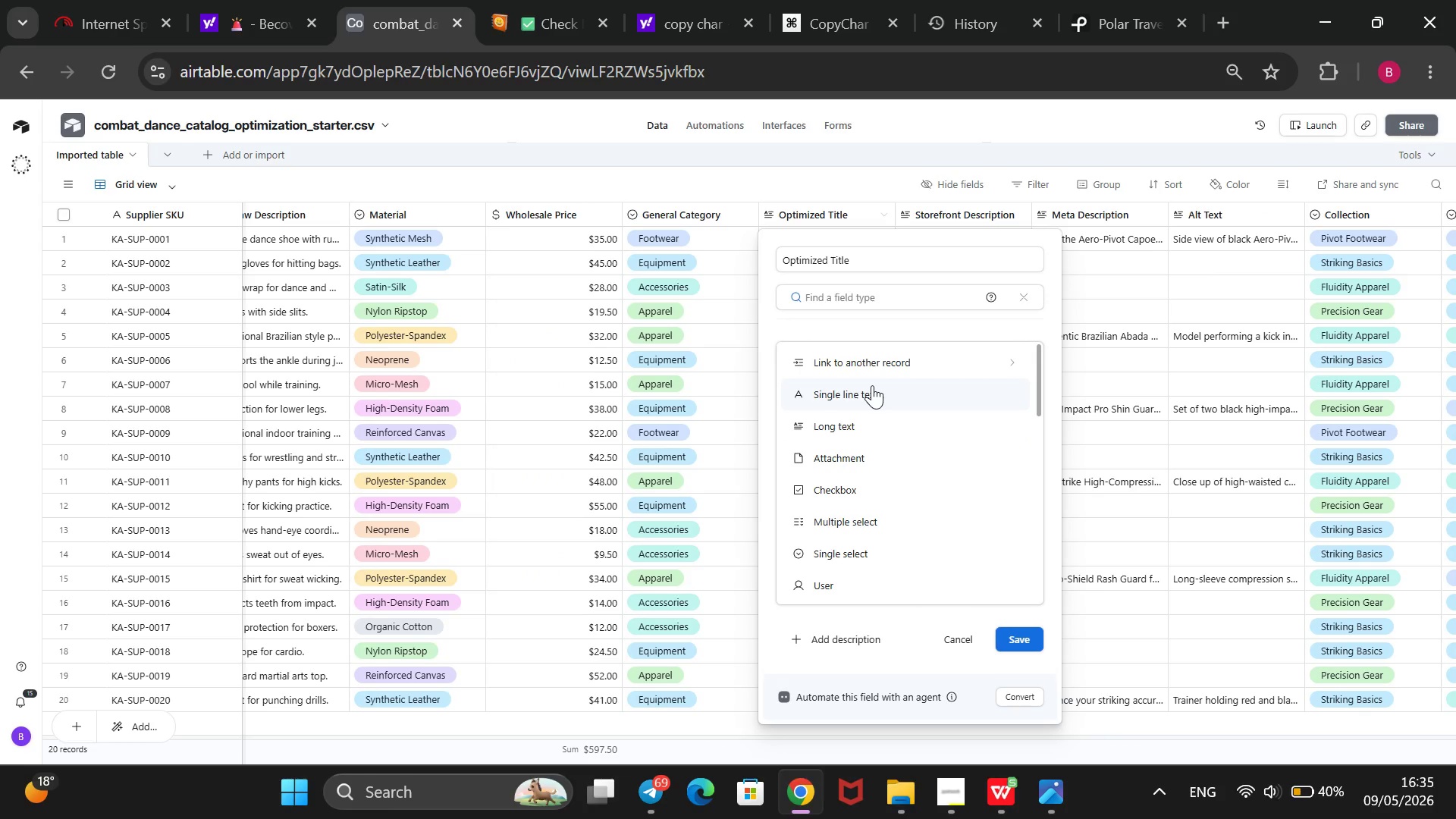 
left_click([872, 385])
 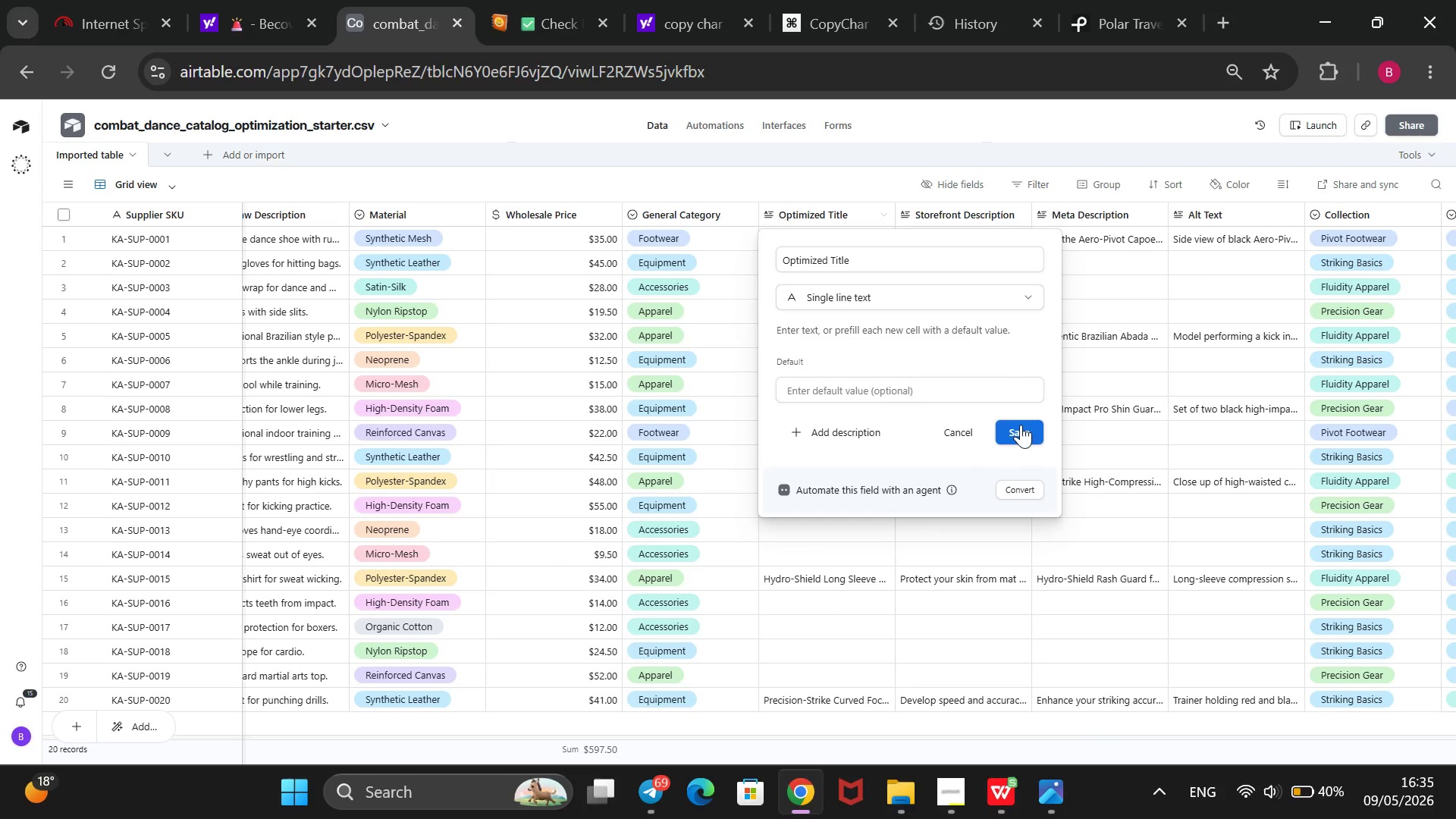 
left_click([1021, 425])
 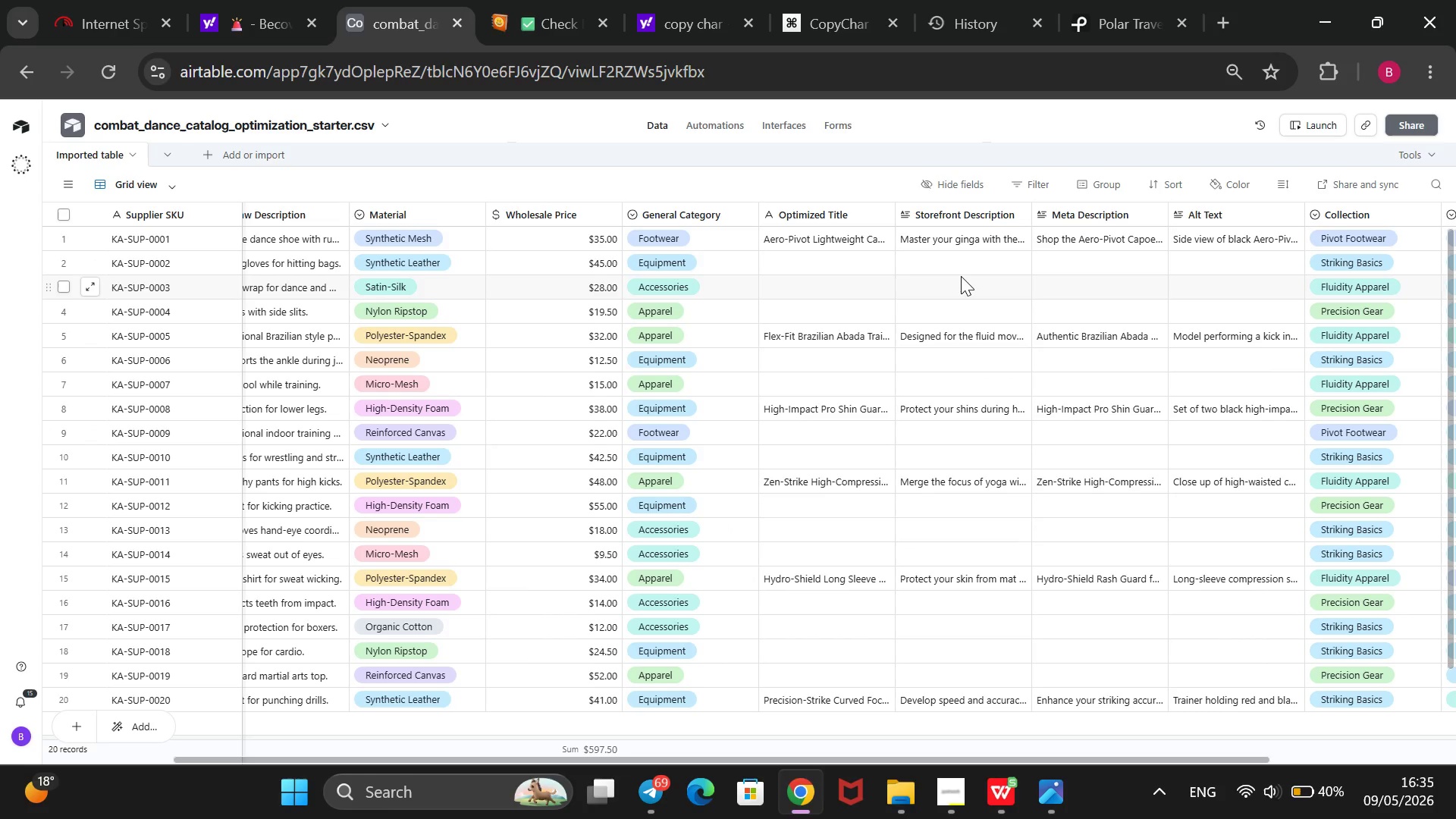 
wait(19.09)
 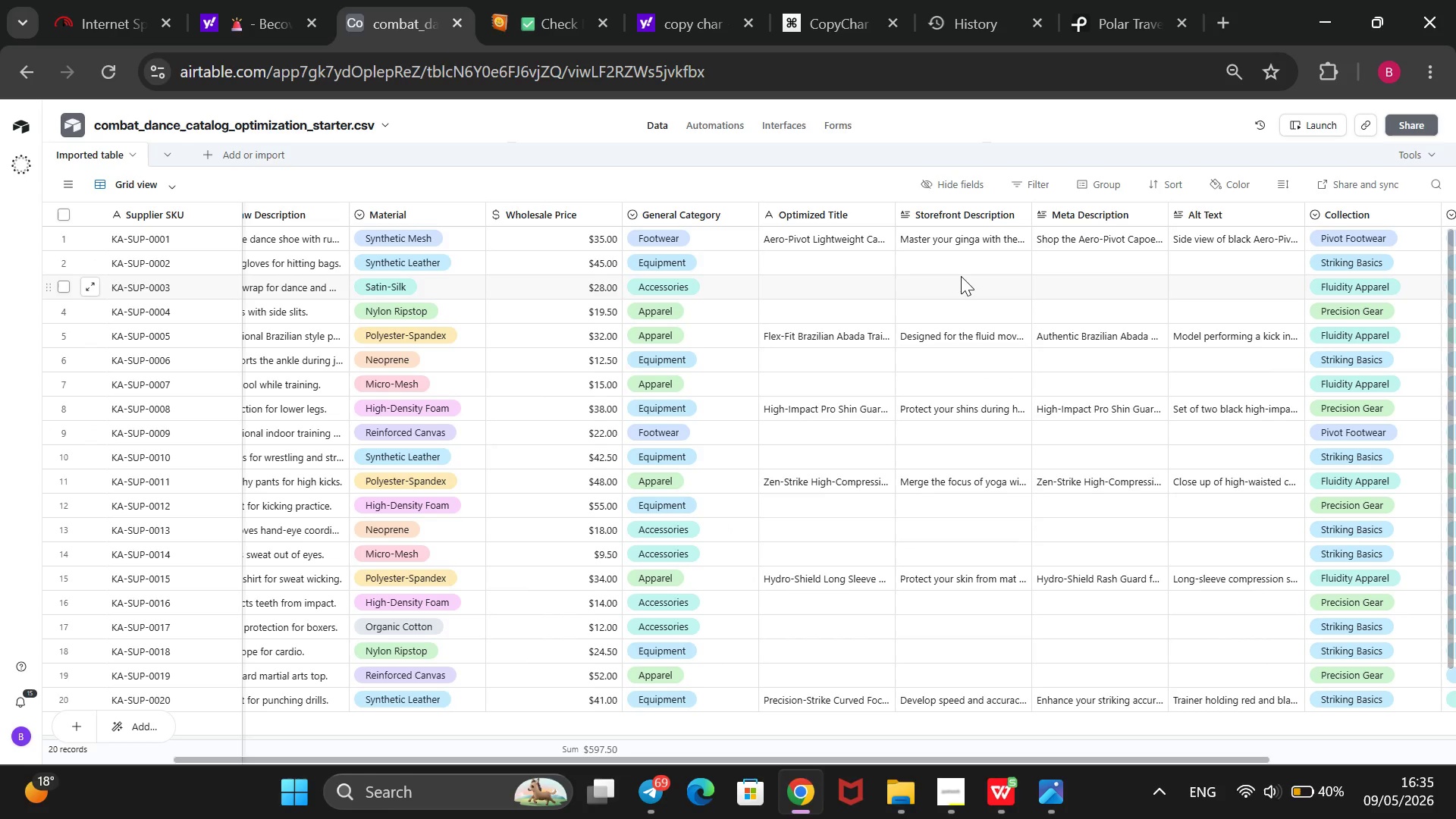 
left_click([845, 265])
 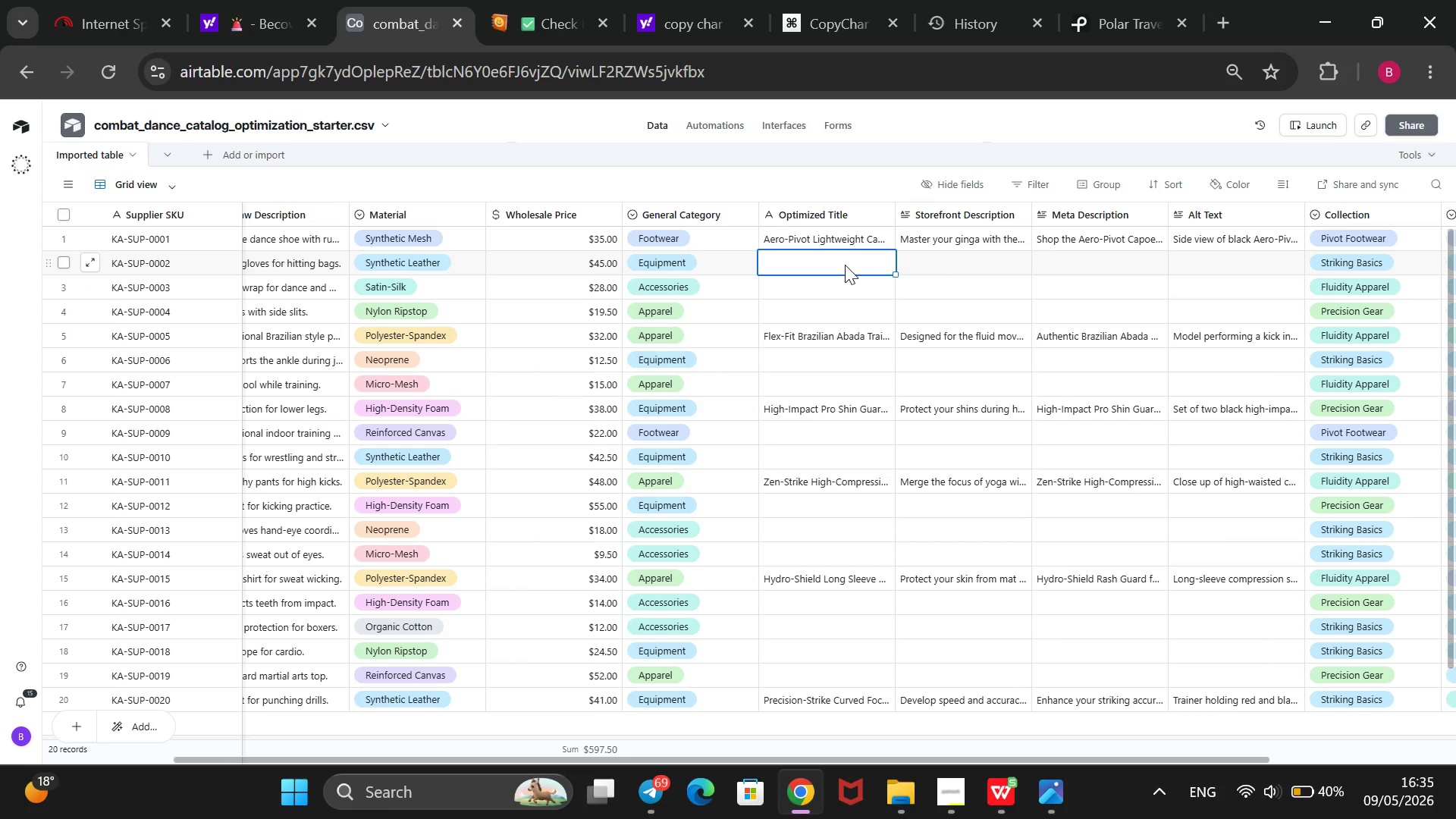 
type(High-Impact Pro-Strike Heavy Bag Gloves ())
 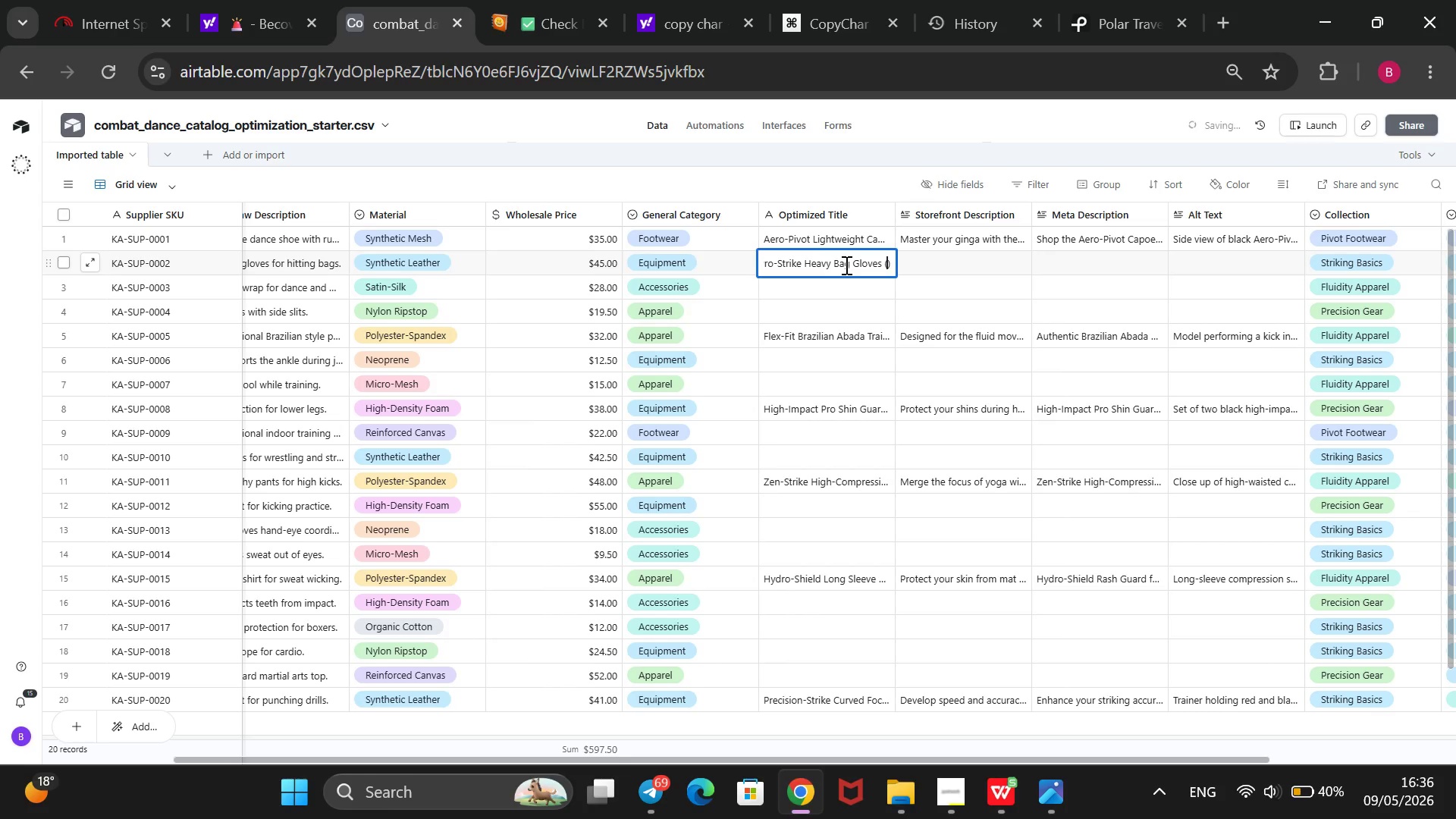 
 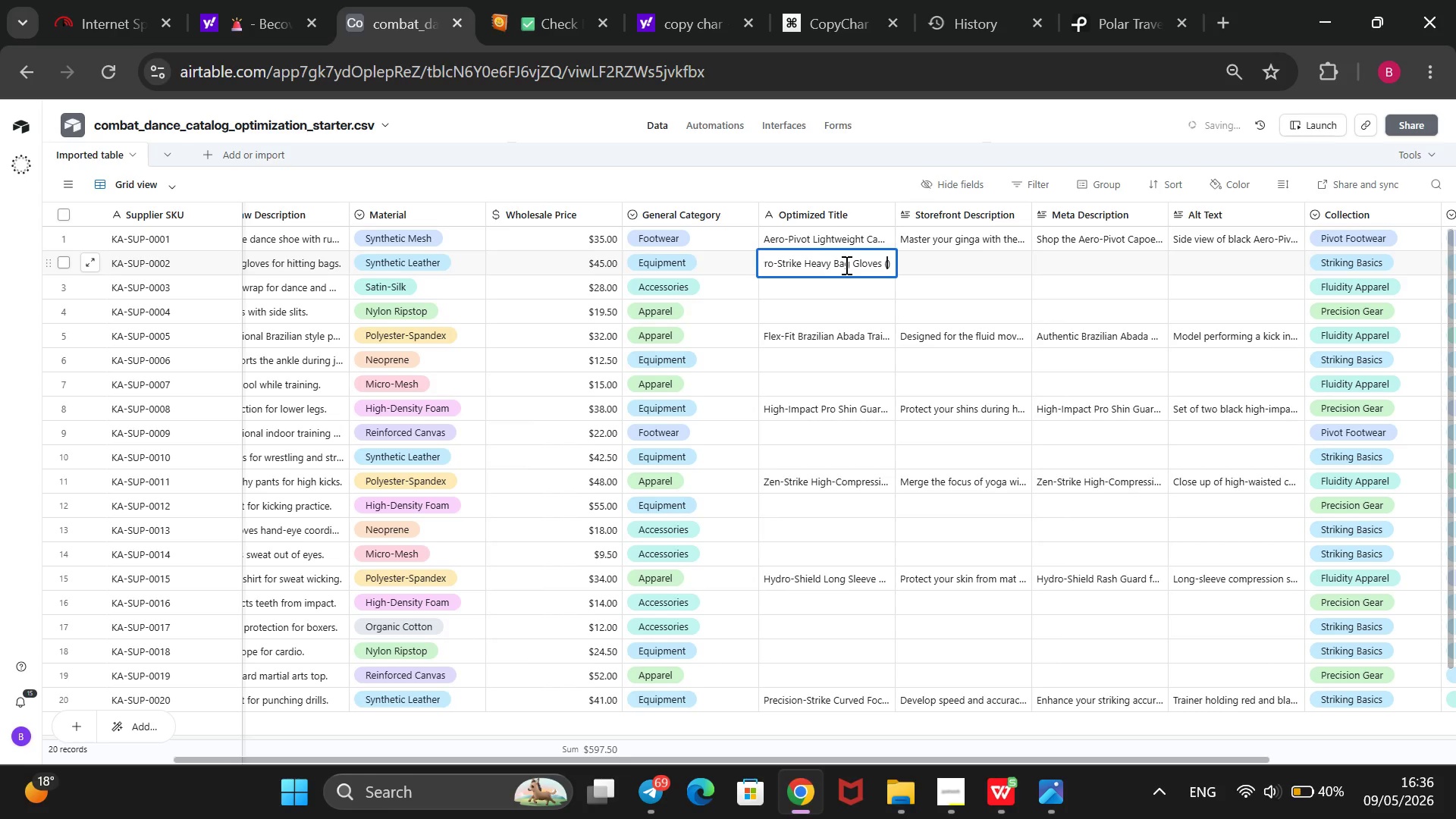 
key(ArrowLeft)
 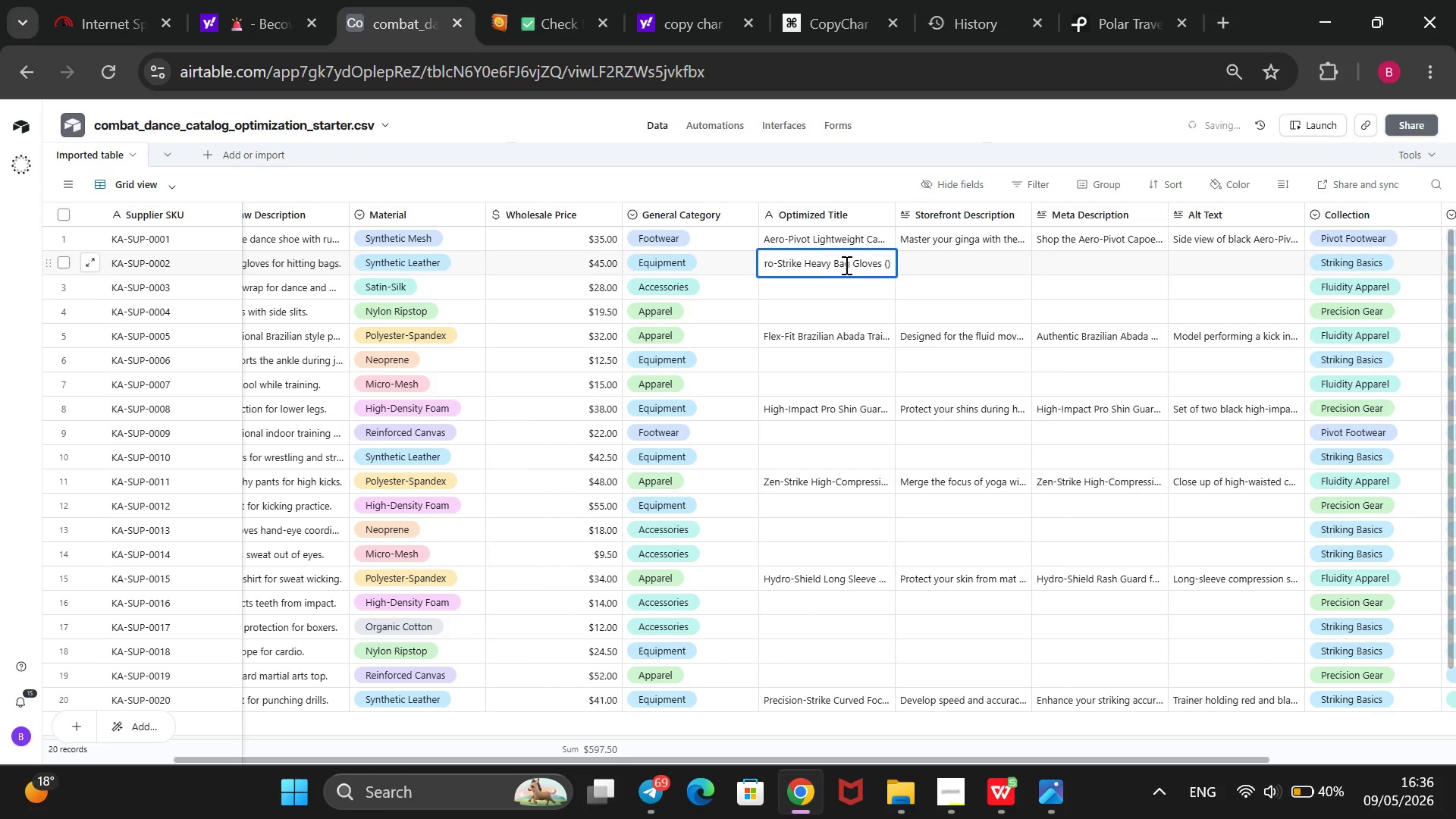 
type(Crimson Red)
 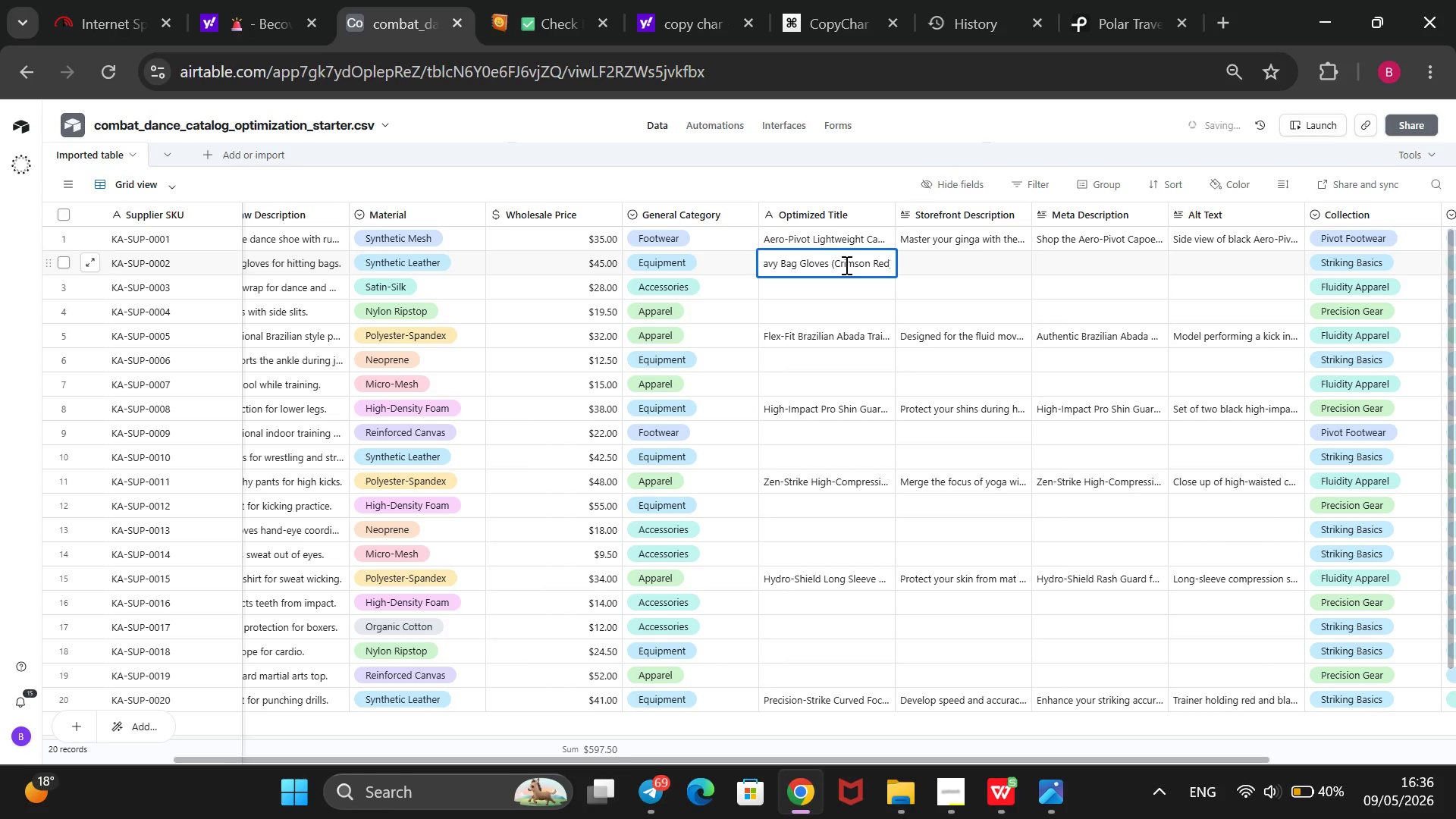 
key(Enter)
 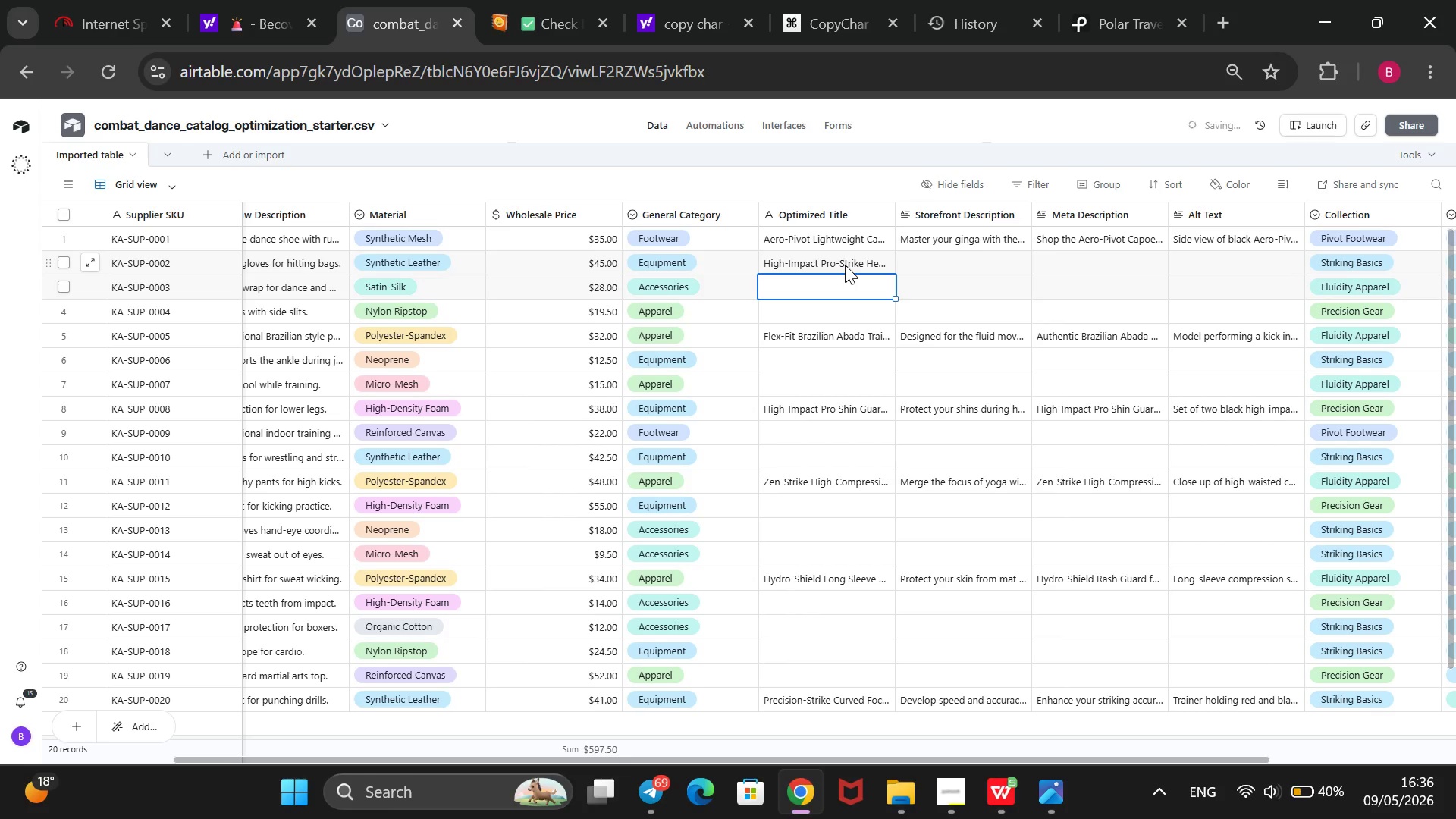 
key(ArrowRight)
 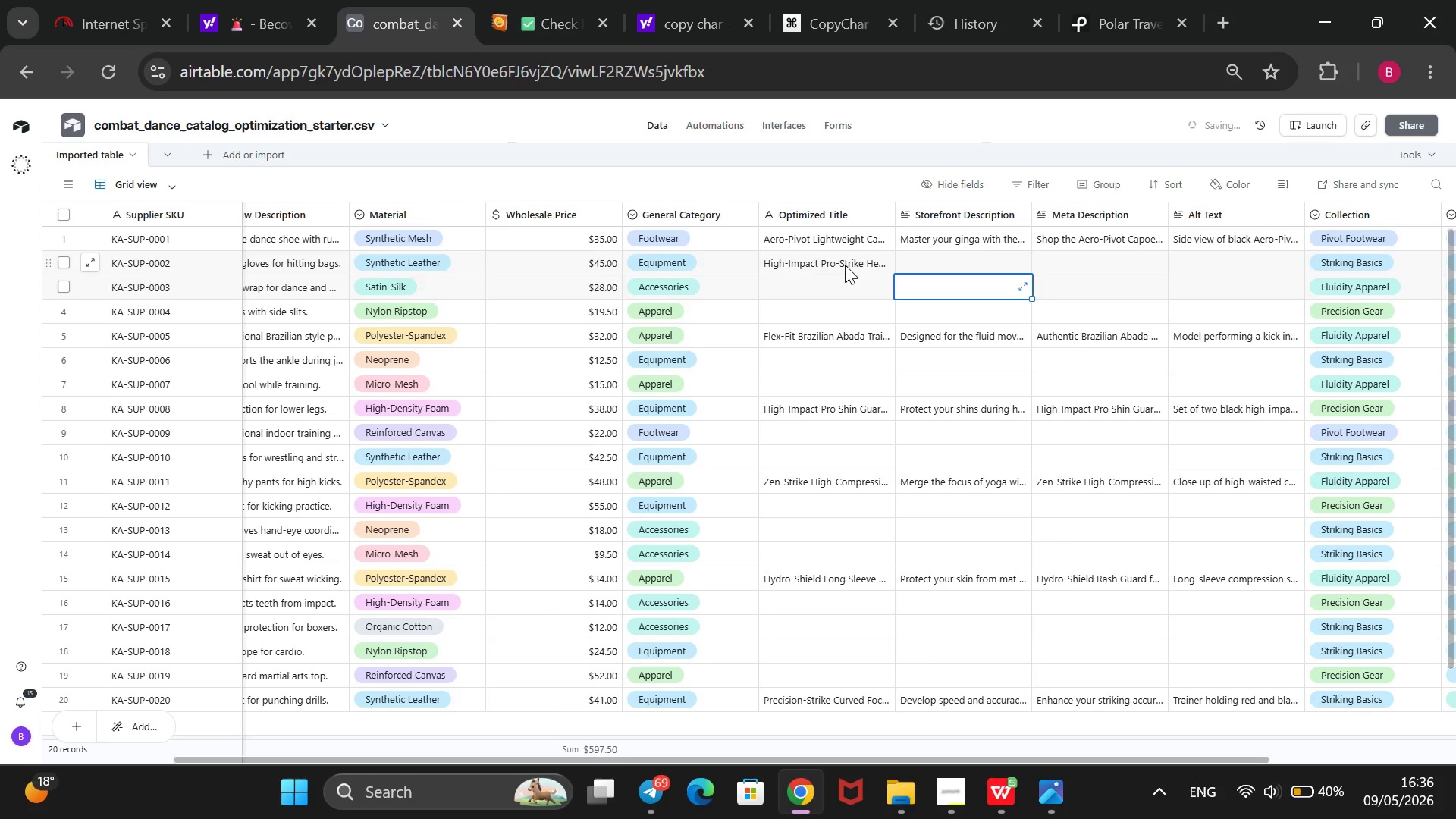 
key(ArrowUp)
 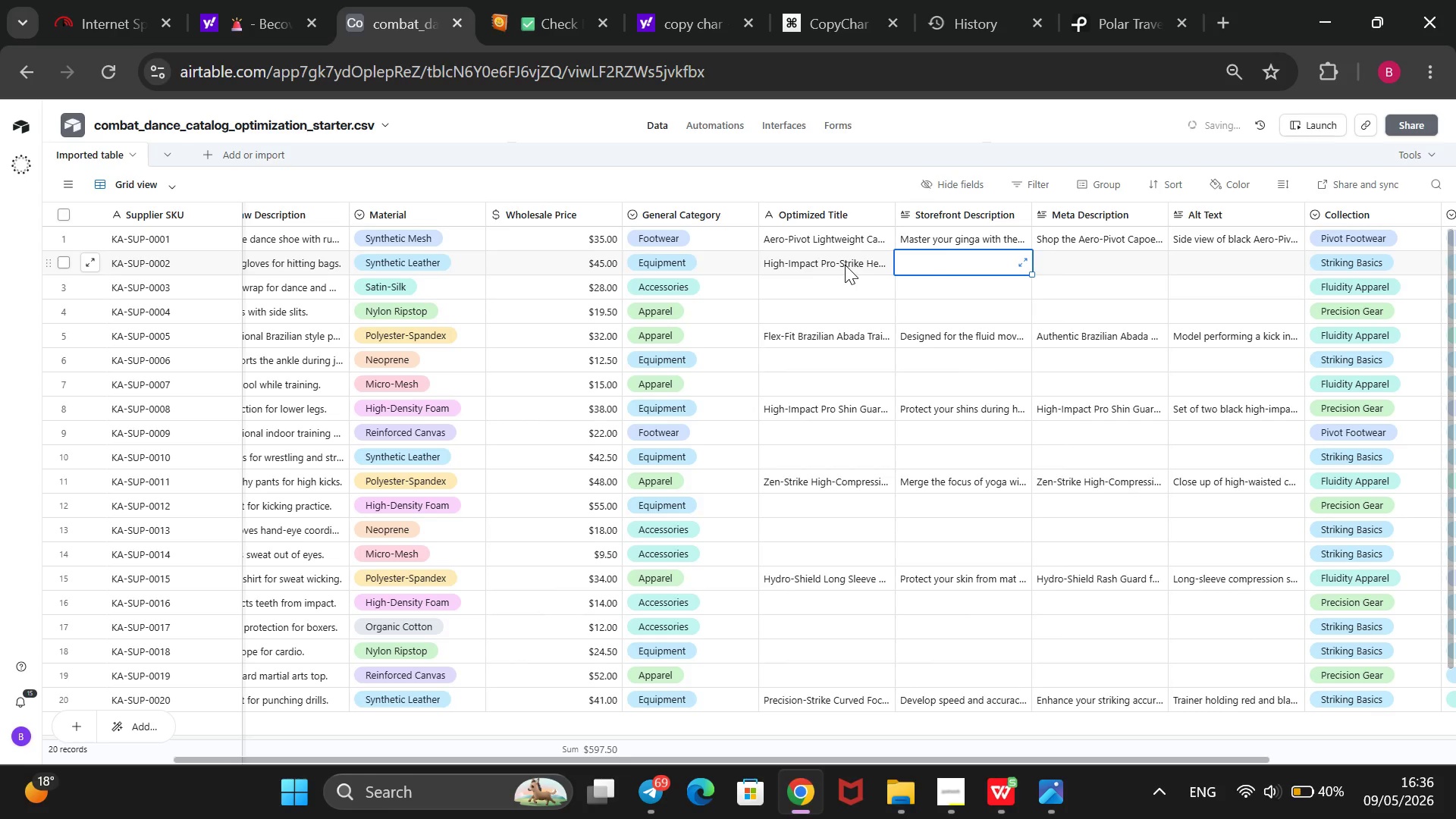 
type(Engineered for maximum shock absorpio)
key(Backspace)
key(Backspace)
type(tion)
 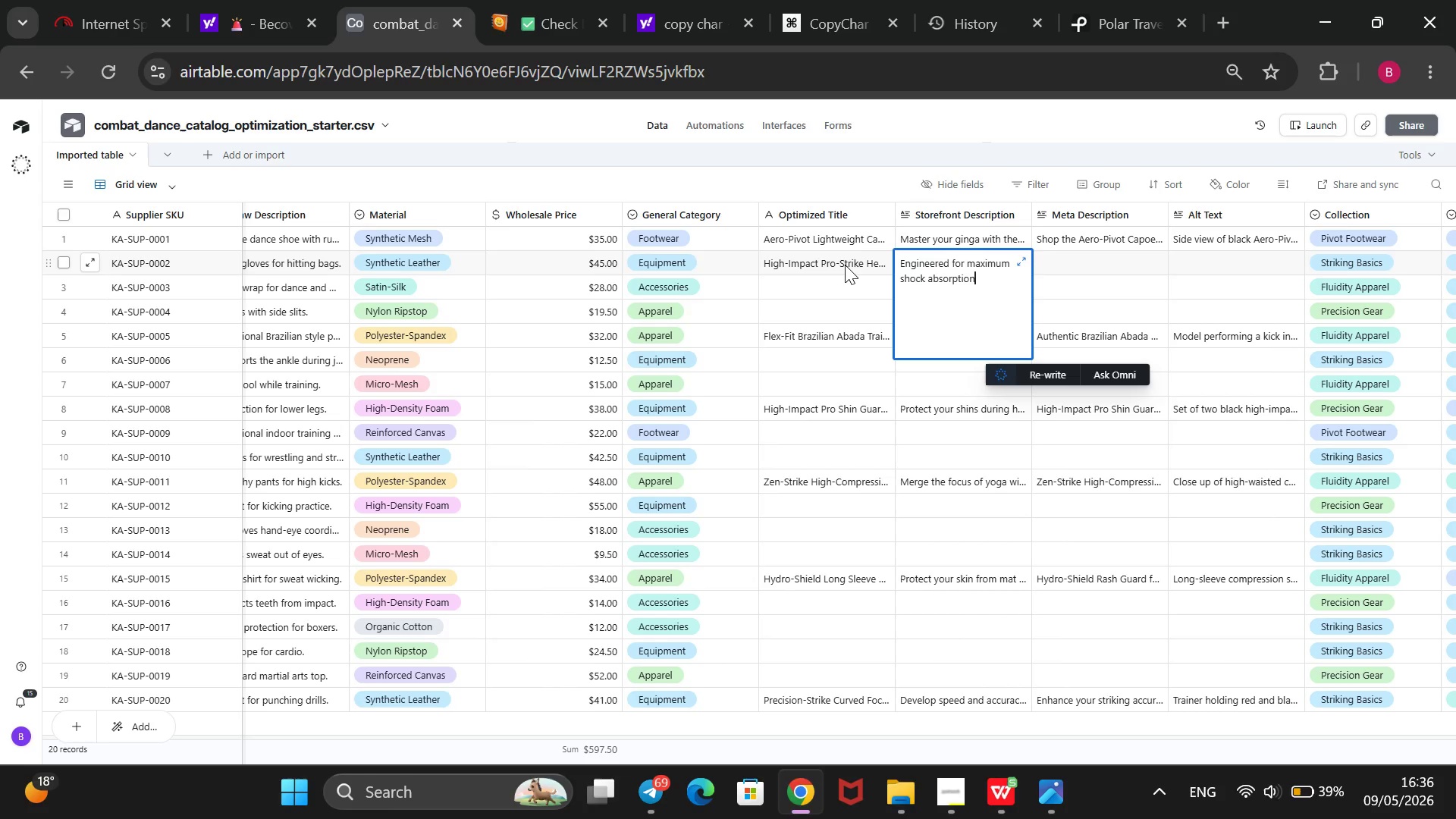 
type(, these)
 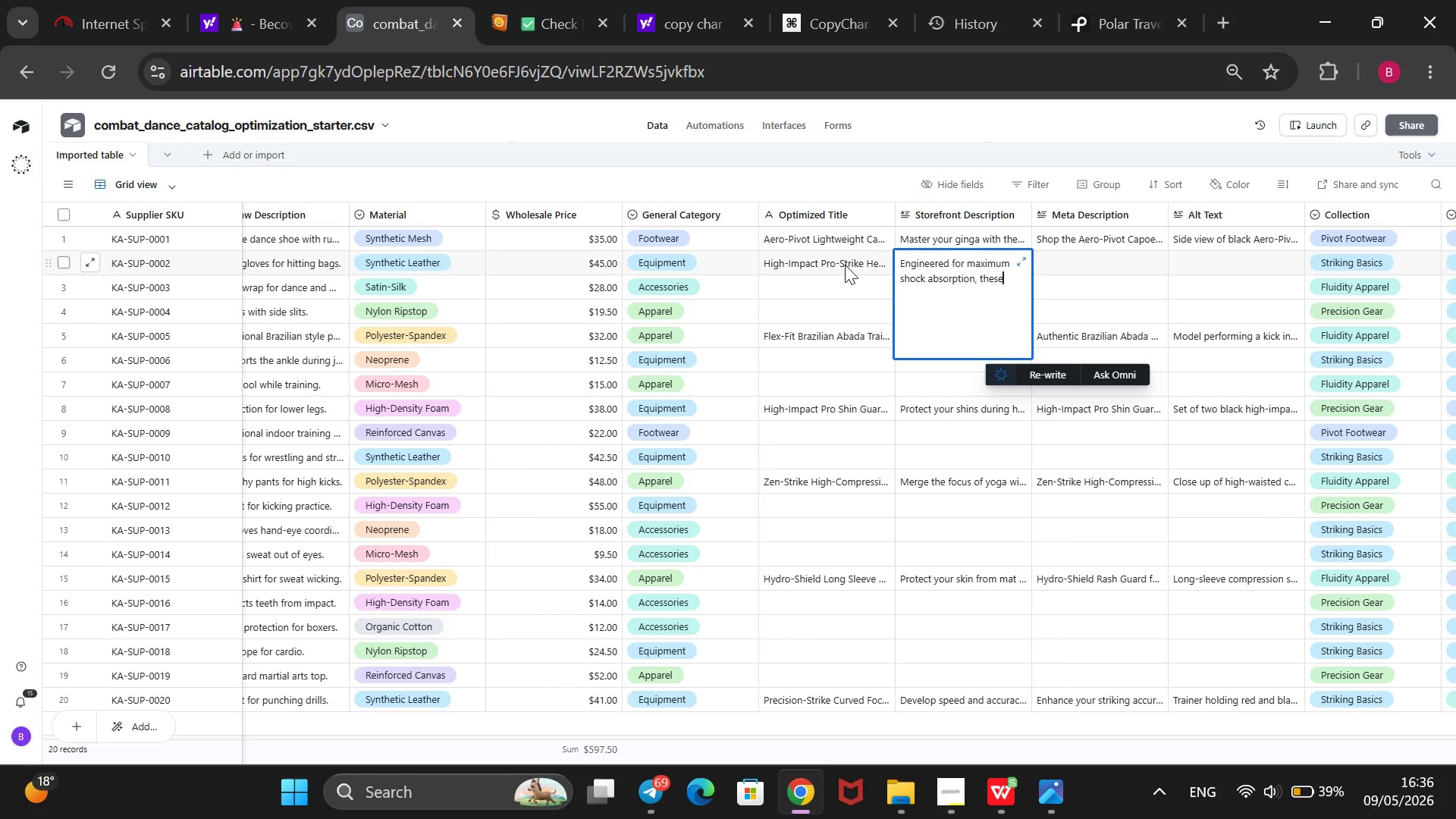 
type( 120z gloce)
key(Backspace)
key(Backspace)
type(ves protect t)
key(Backspace)
type(your knuckles during intend)
key(Backspace)
type(se bag work. The)
 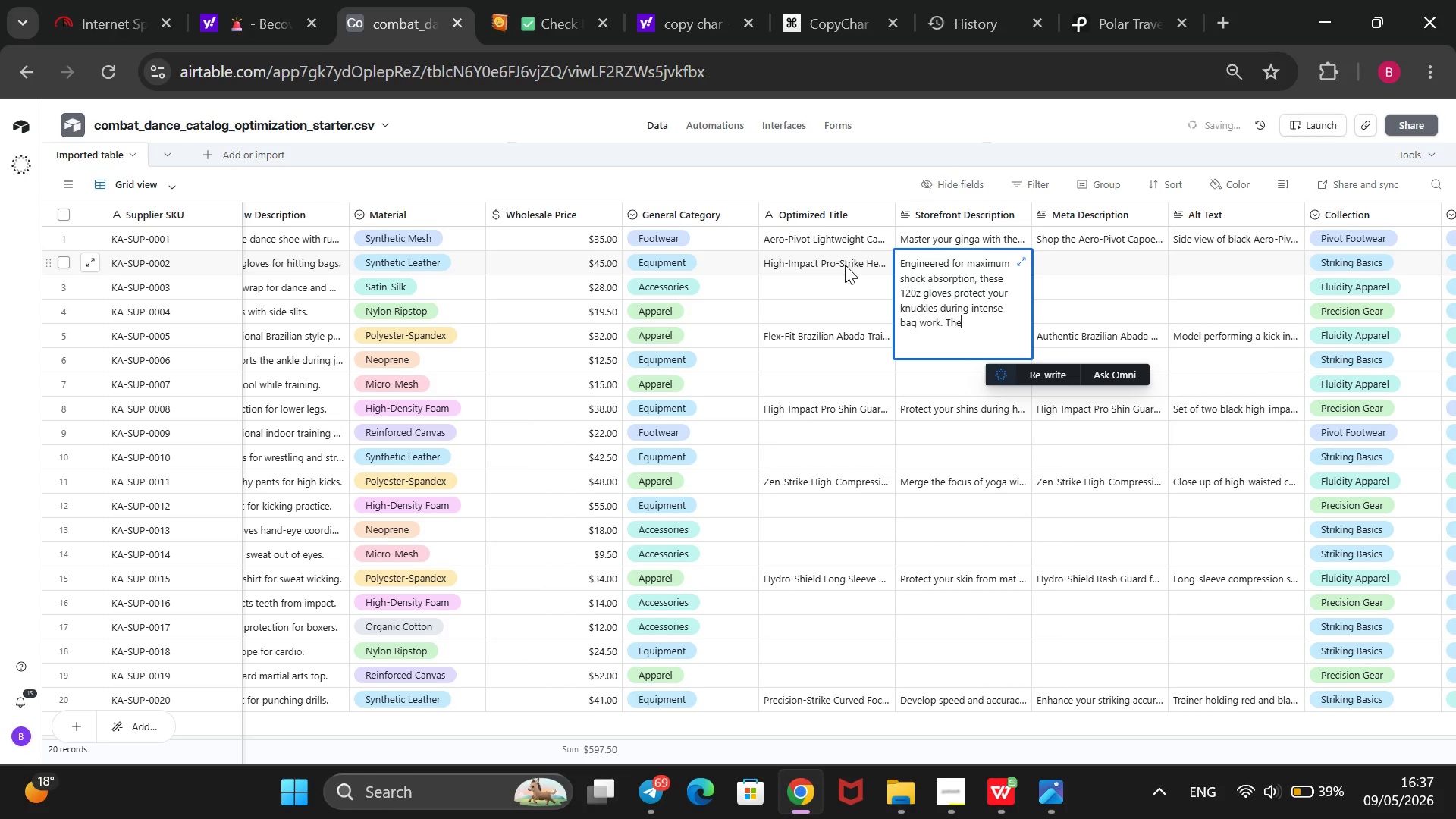 
type( synthetic leather build r)
key(Backspace)
type(ensures long-lasting durability for ai)
key(Backspace)
key(Backspace)
type(daily striking drills.@@)
 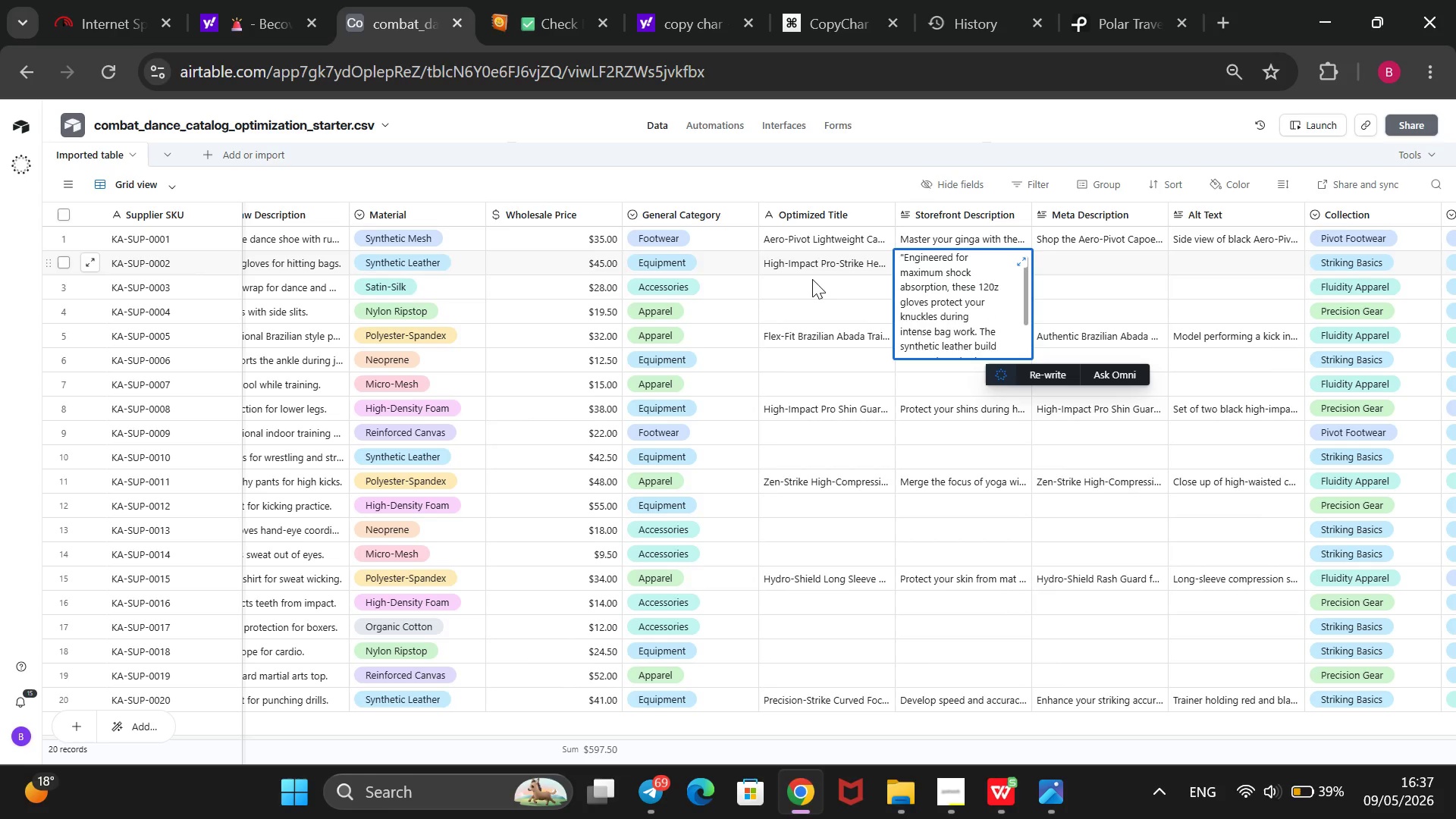 
 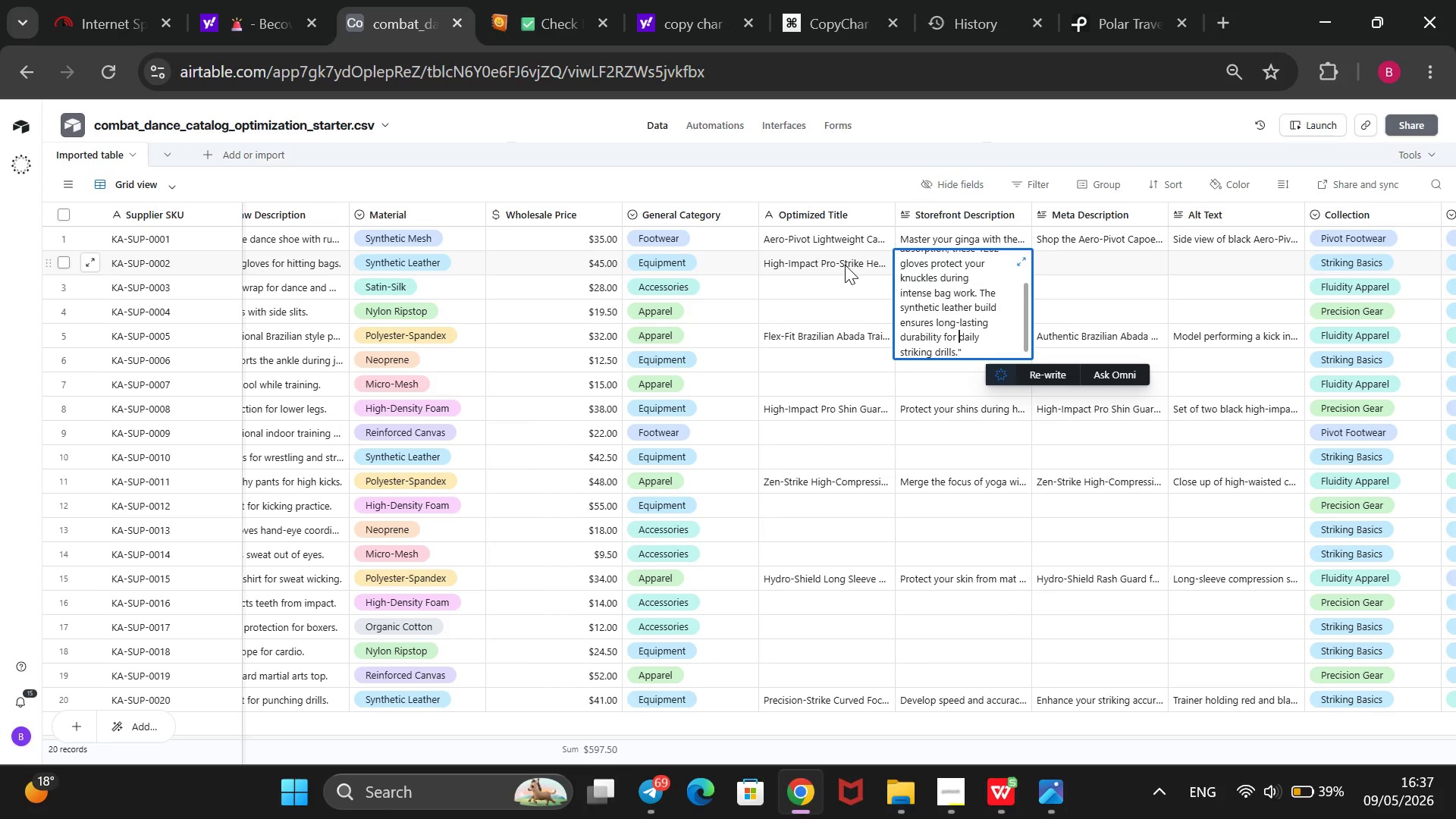 
hold_key(key=ArrowUp, duration=1.23)
 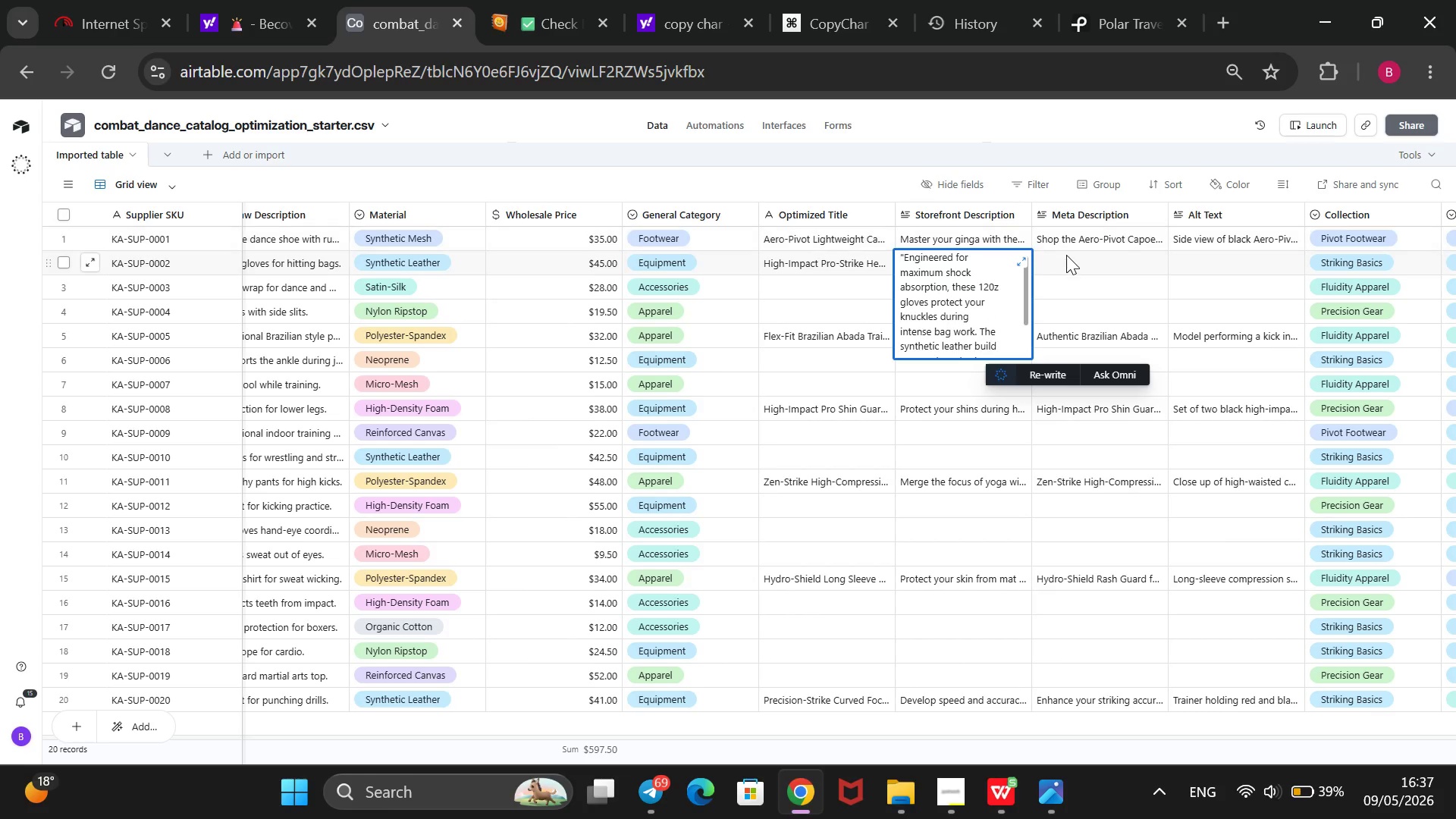 
left_click([1067, 264])
 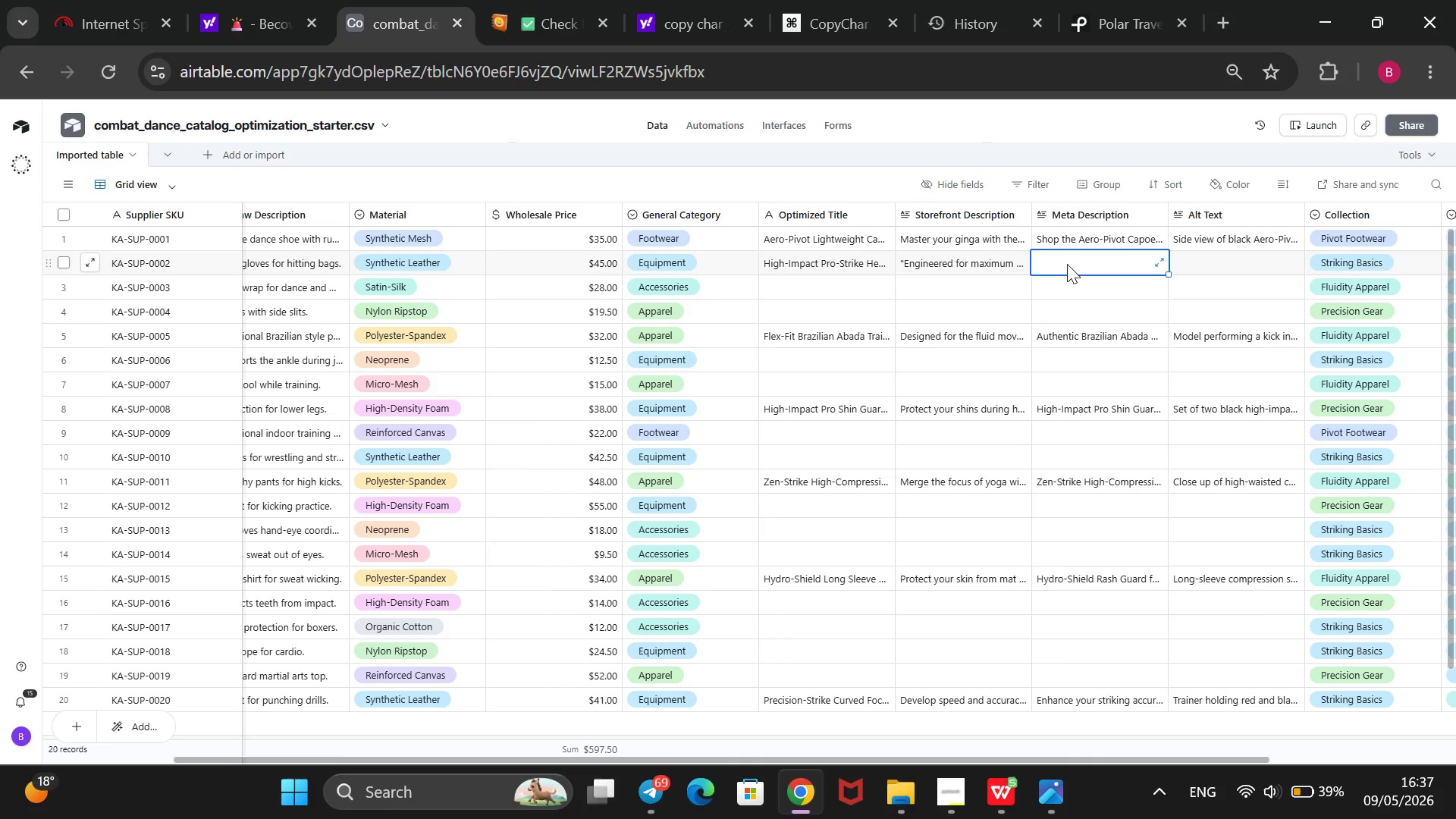 
type(Protect yout)
key(Backspace)
type(r hands)
 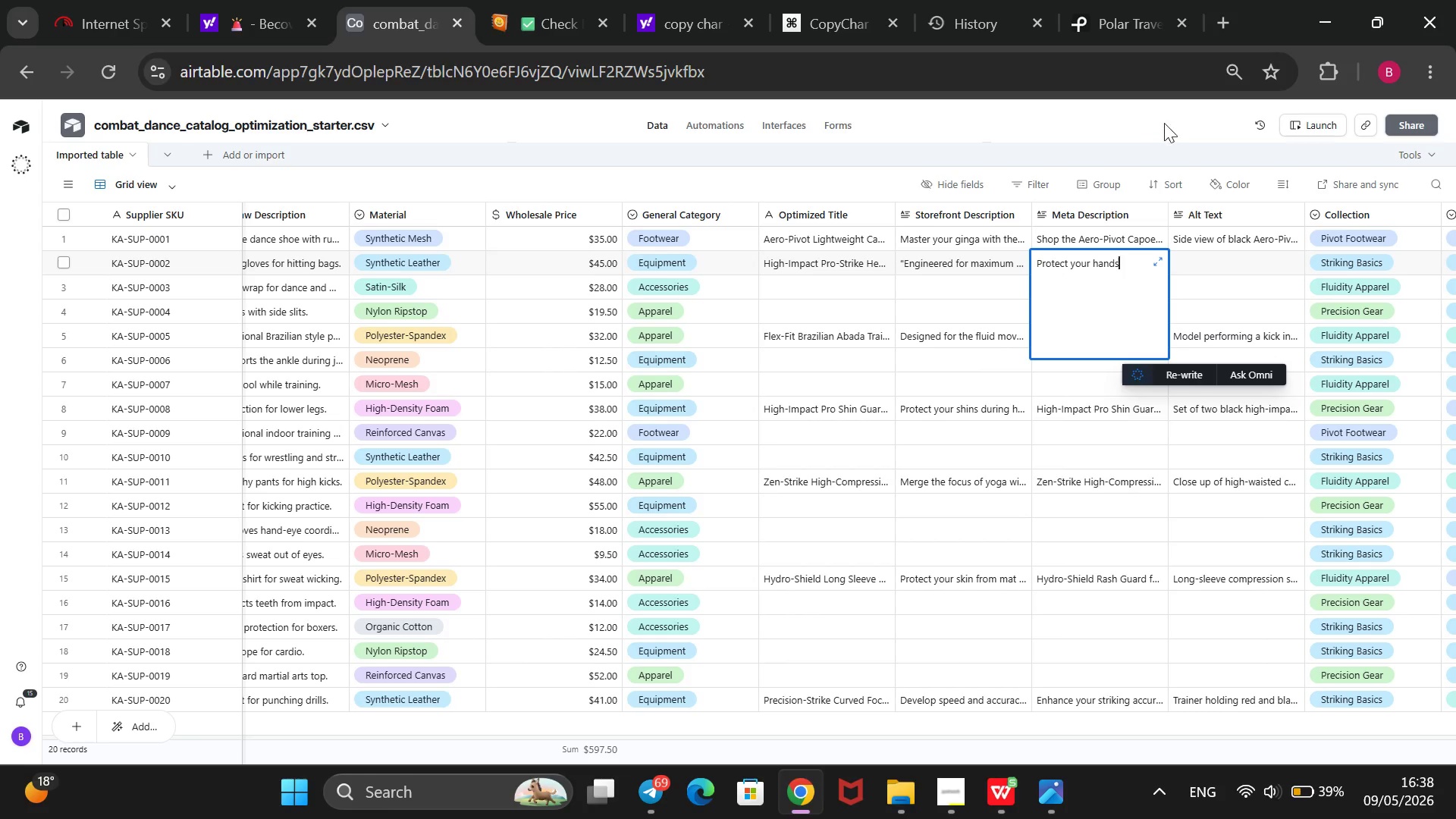 
left_click([1225, 76])
 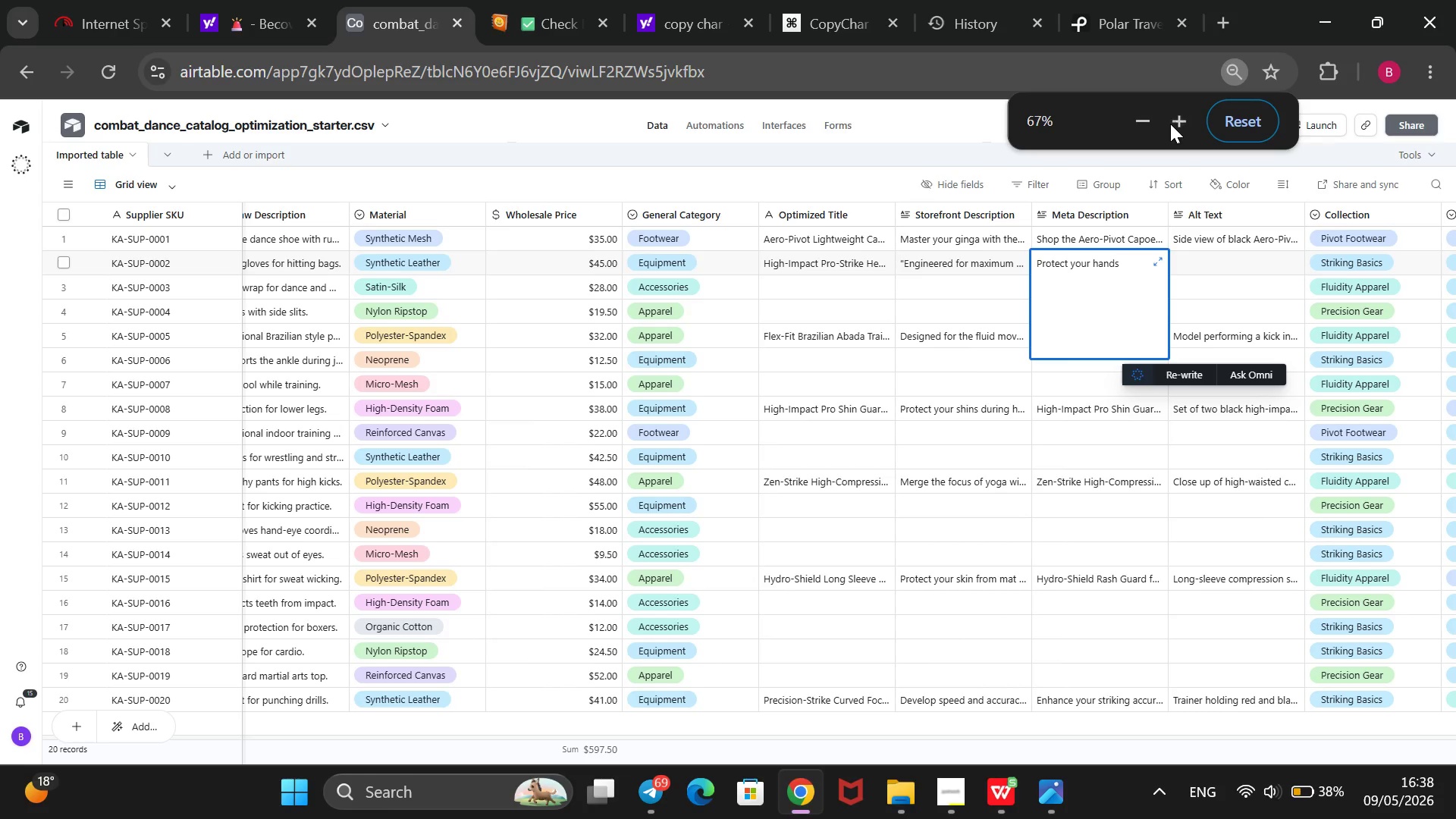 
left_click([1178, 124])
 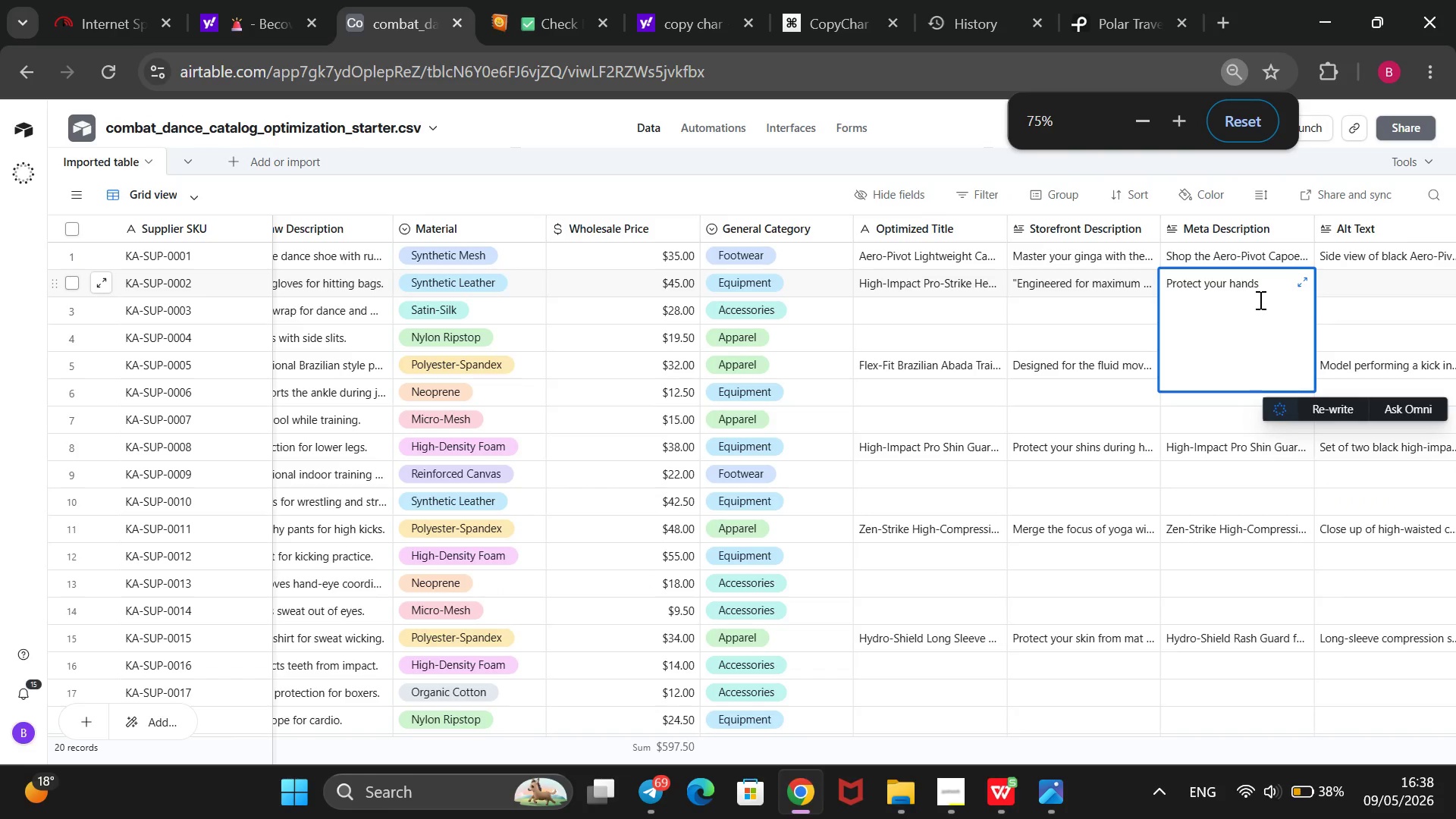 
left_click([1264, 294])
 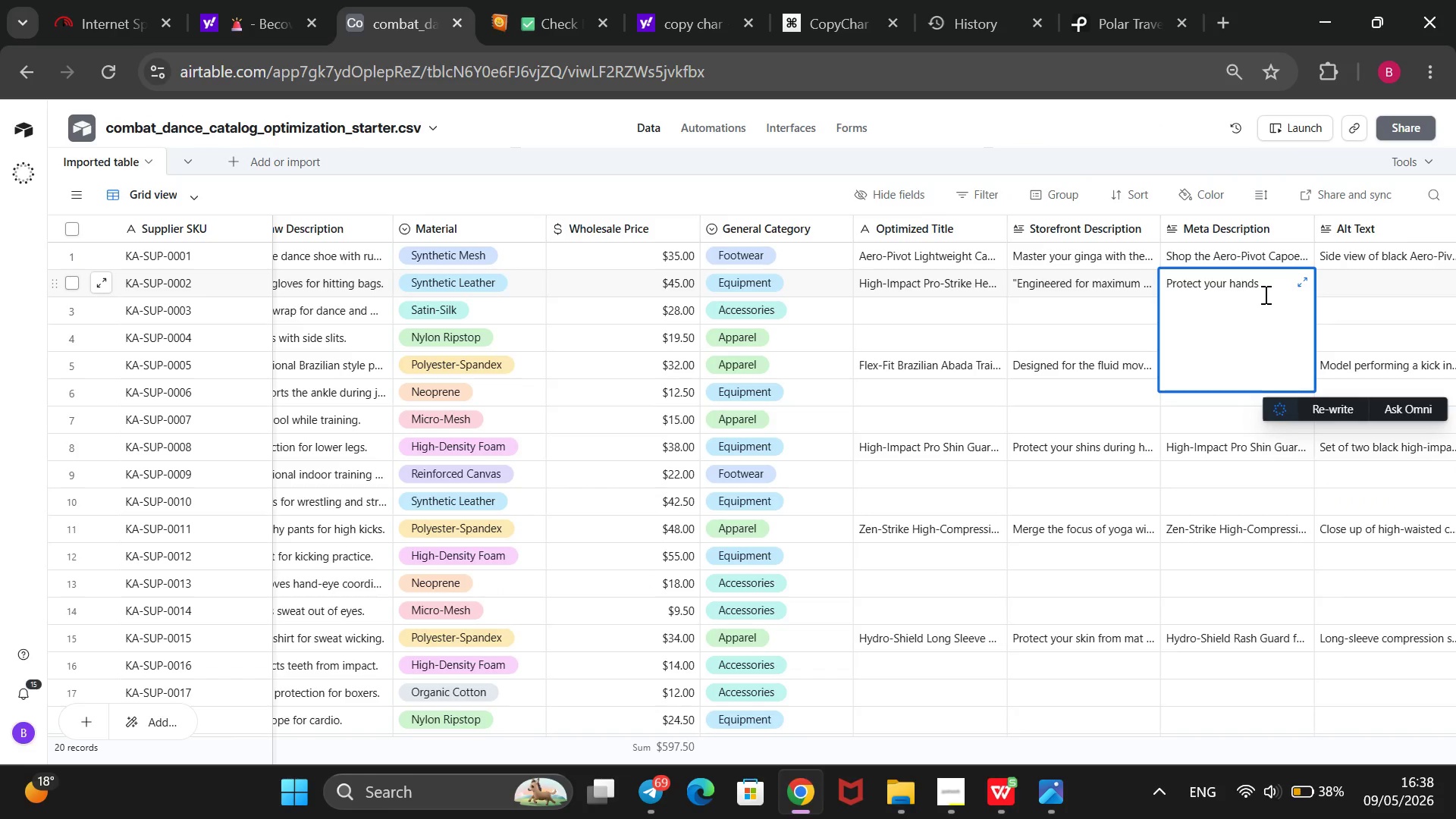 
type( with High-Impact Pro-Strike Heavy BAG)
key(Backspace)
key(Backspace)
key(Backspace)
type(ba)
key(Backspace)
key(Backspace)
type(Bag Gloves,)
key(Backspace)
type(. 12oz design for durabiligt)
key(Backspace)
key(Backspace)
type(ty and sc)
key(Backspace)
type(hock absor)
key(Backspace)
type(ption during)
 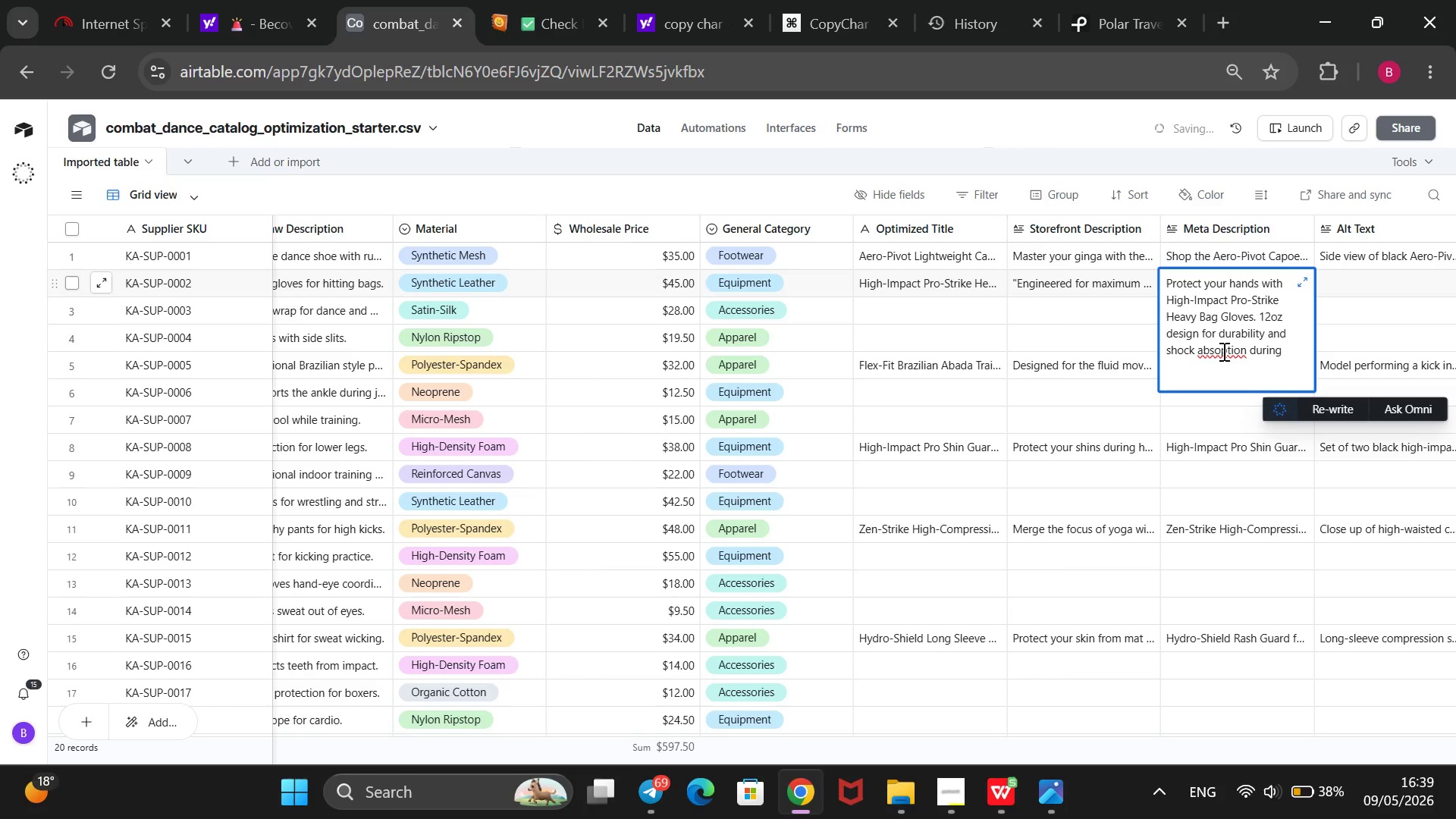 
left_click([1222, 351])
 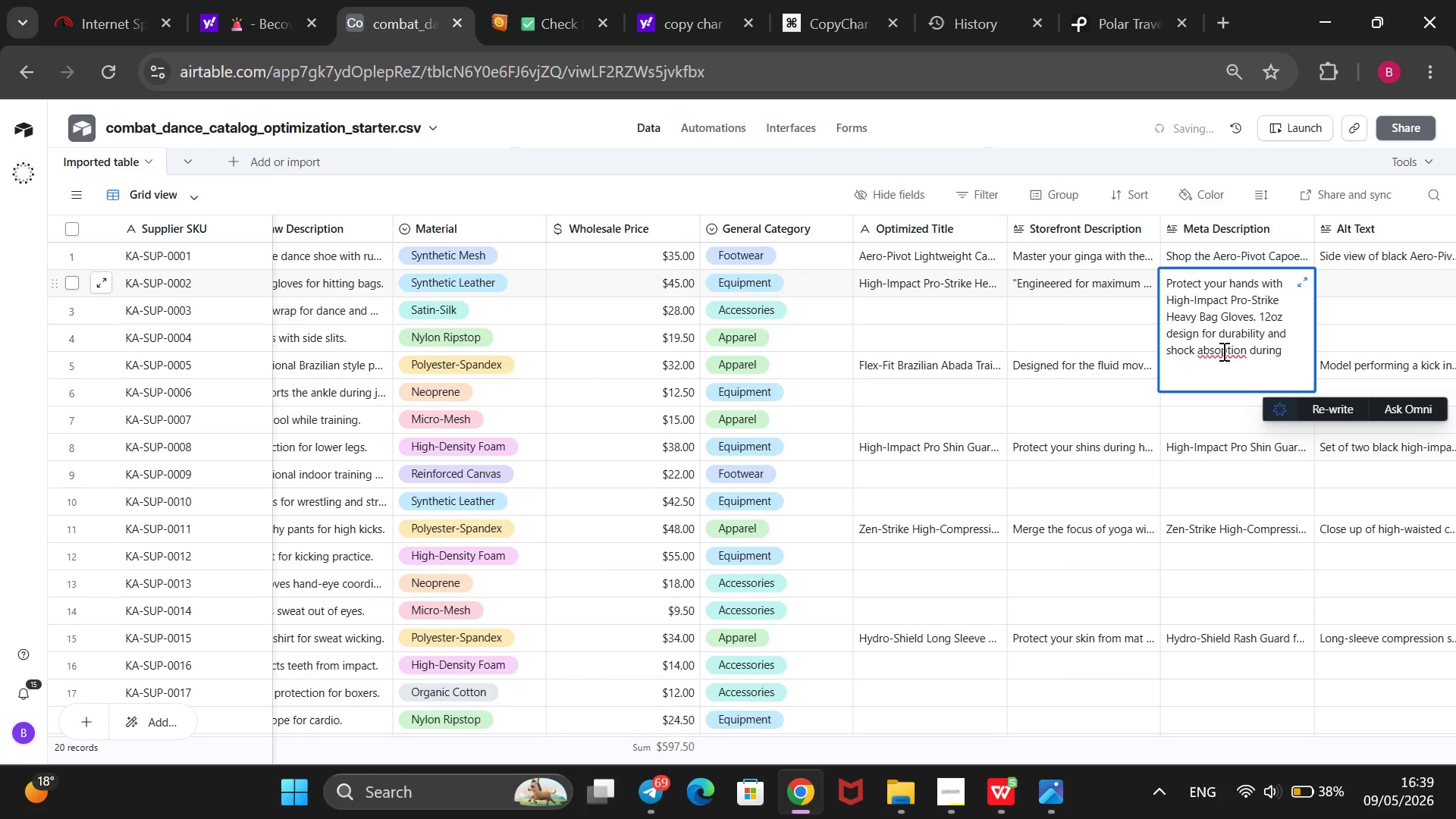 
key(R)
 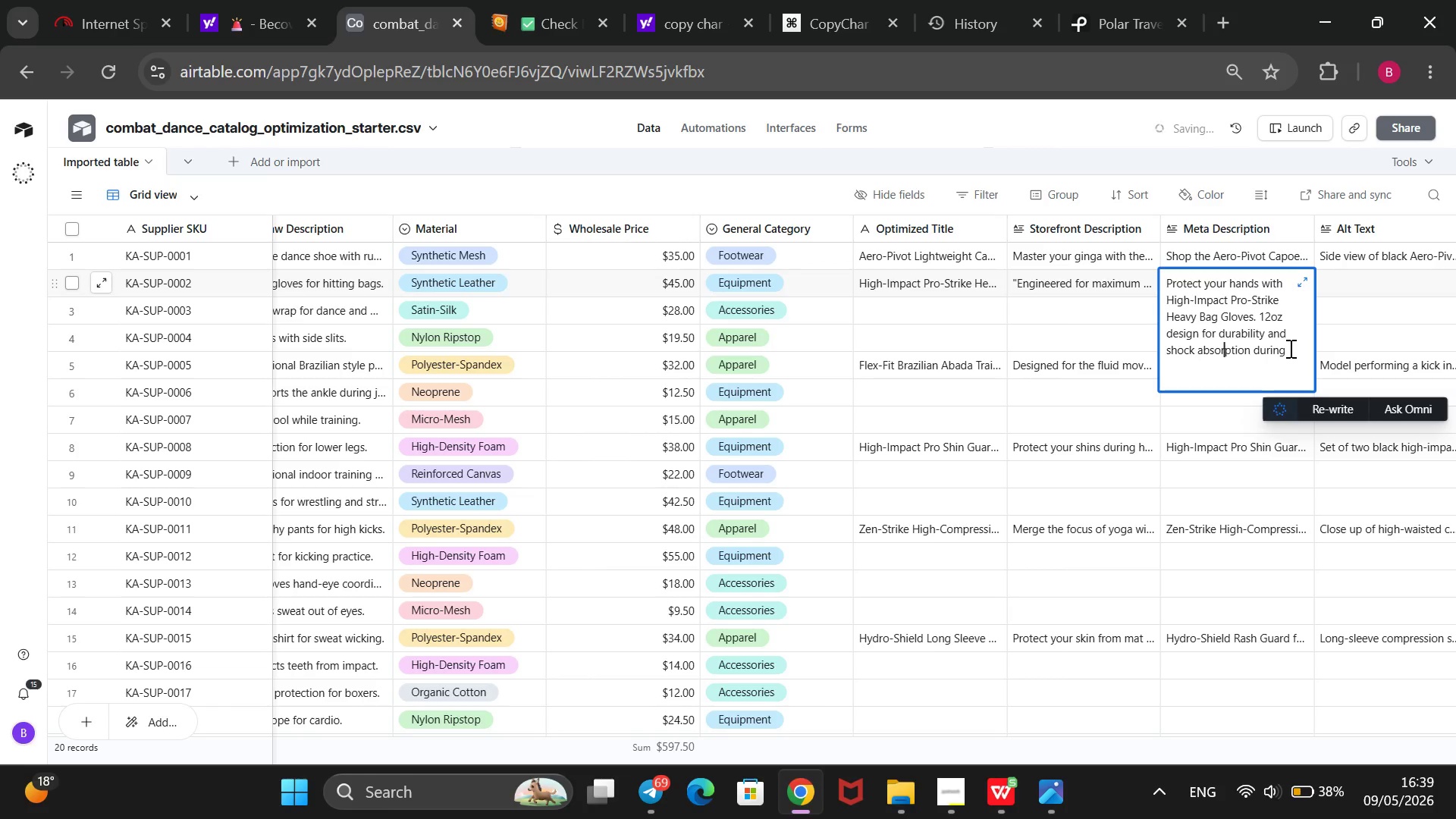 
left_click([1289, 348])
 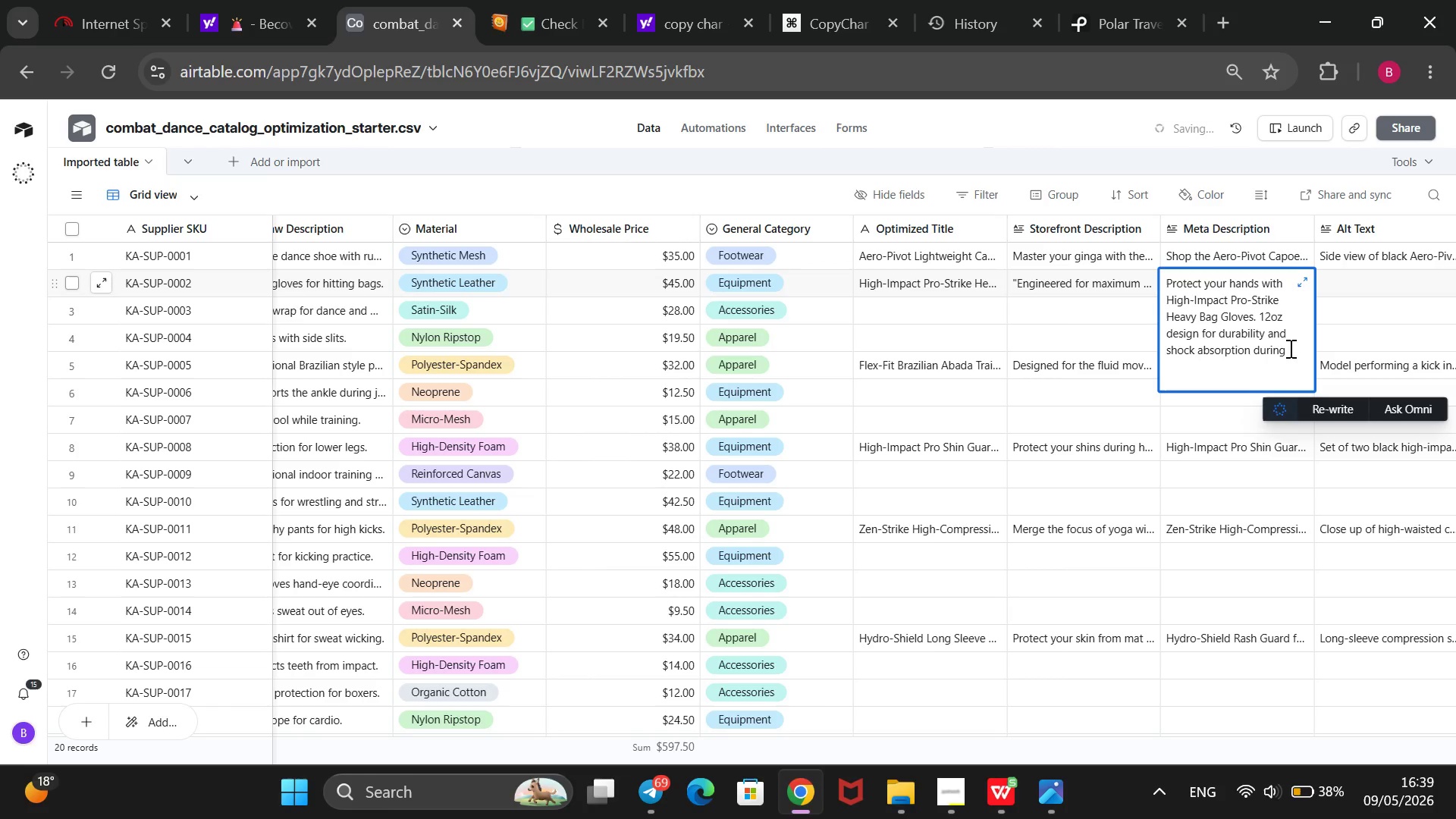 
type( martial arts training.@@)
 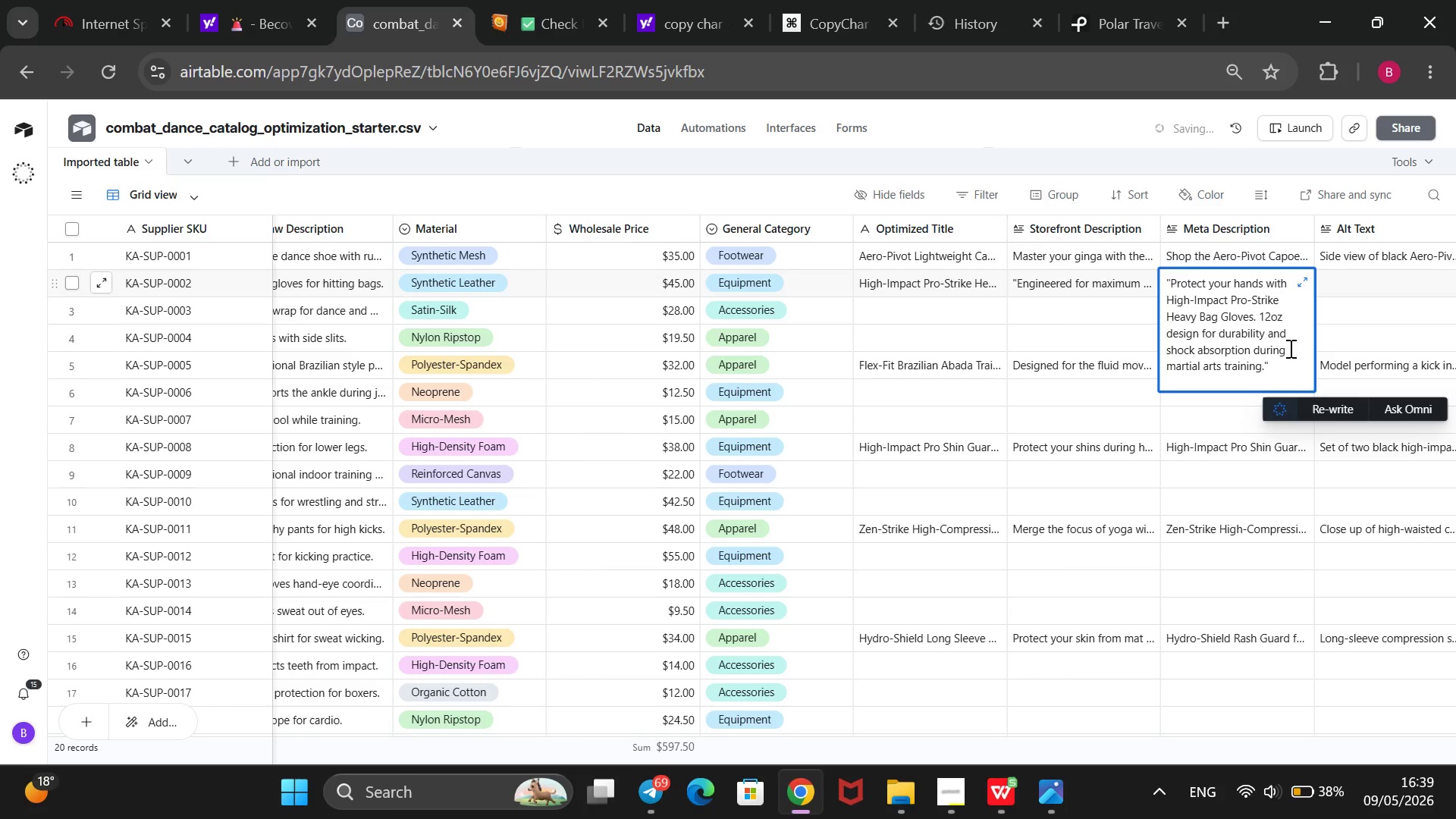 
hold_key(key=ArrowUp, duration=1.19)
 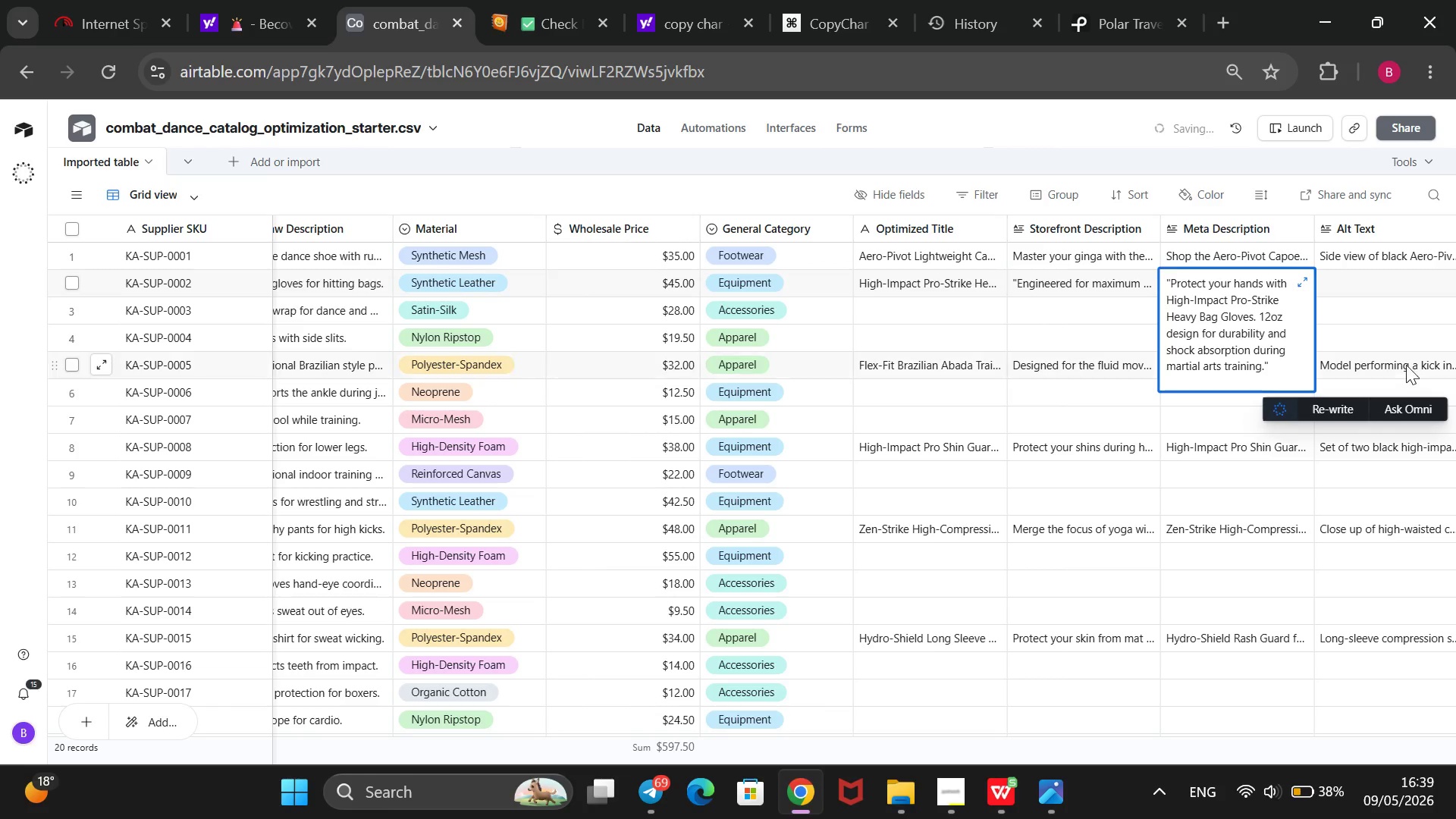 
left_click([1371, 279])
 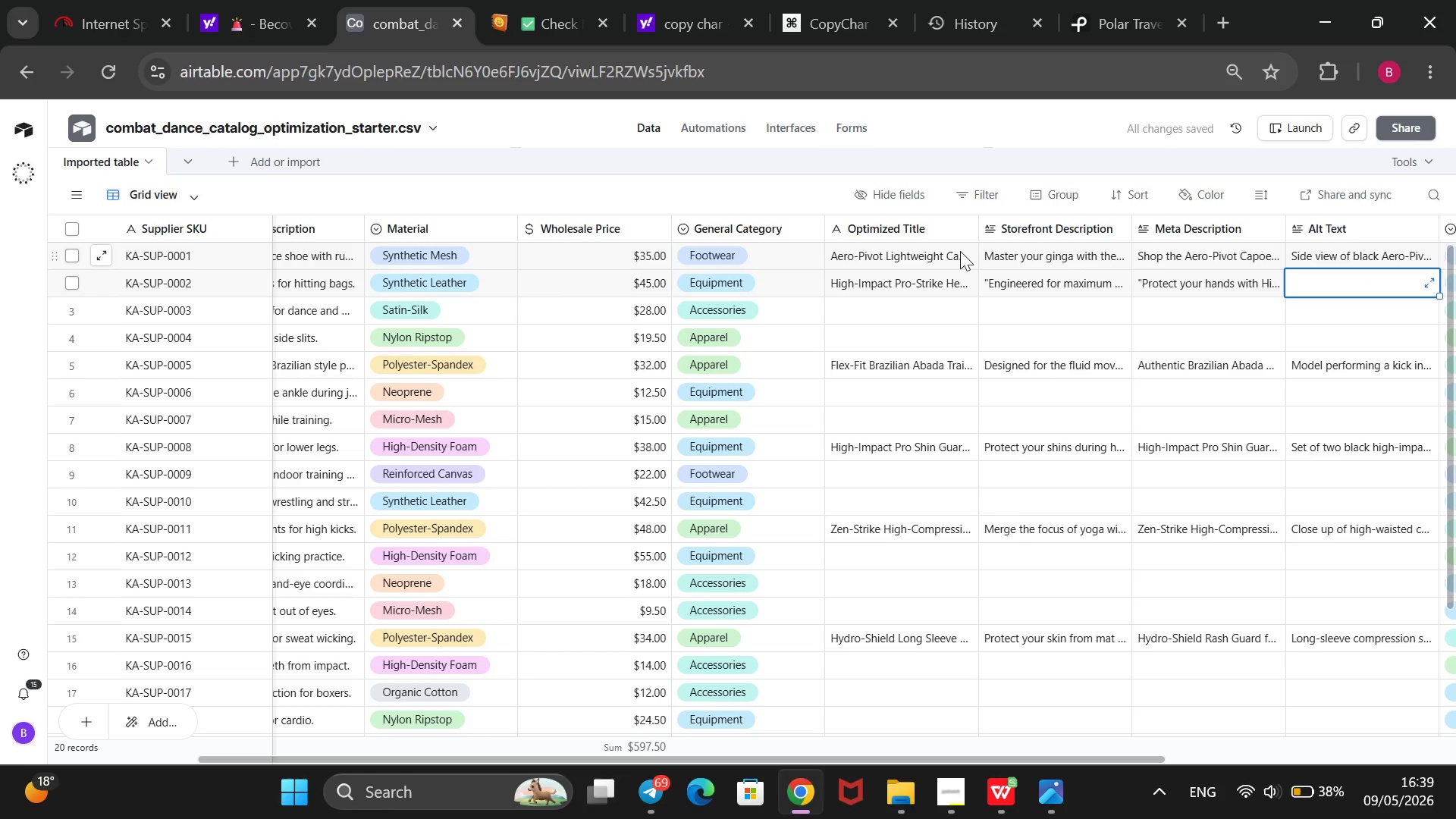 
left_click([928, 307])
 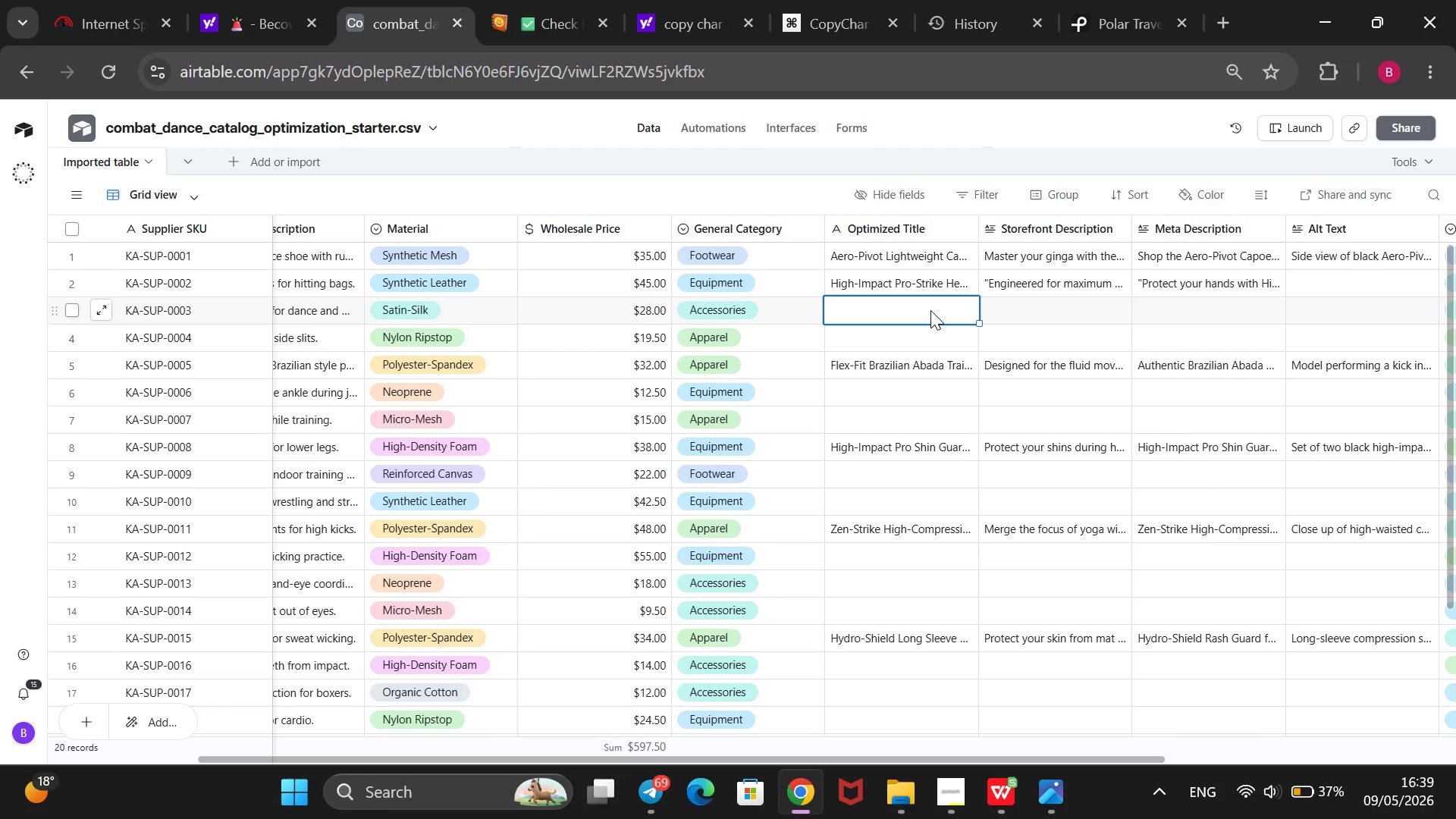 
wait(13.47)
 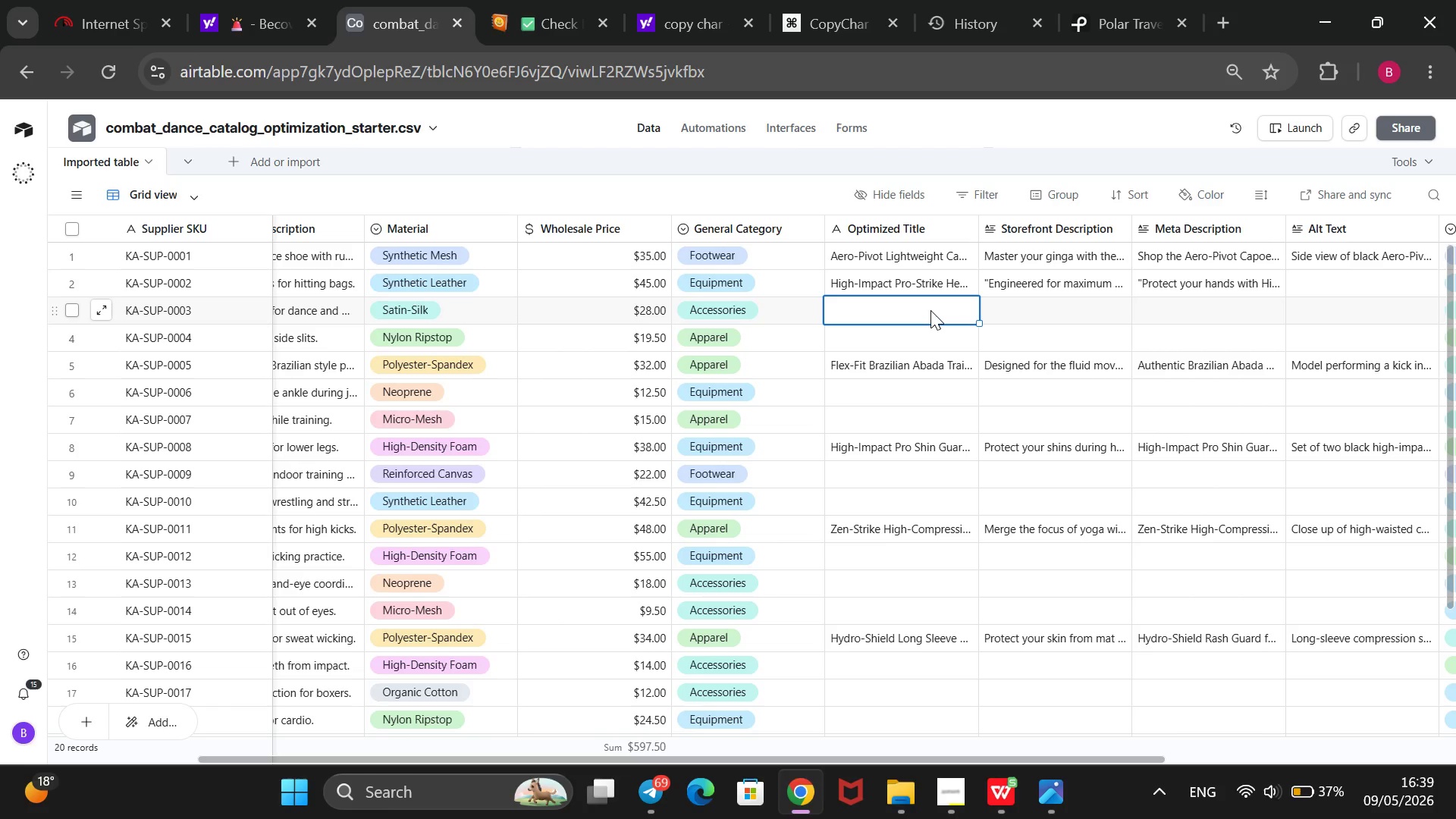 
type(Zen-Flow Premium Satin-Silk Perfi)
key(Backspace)
type(ormance Wrap)
 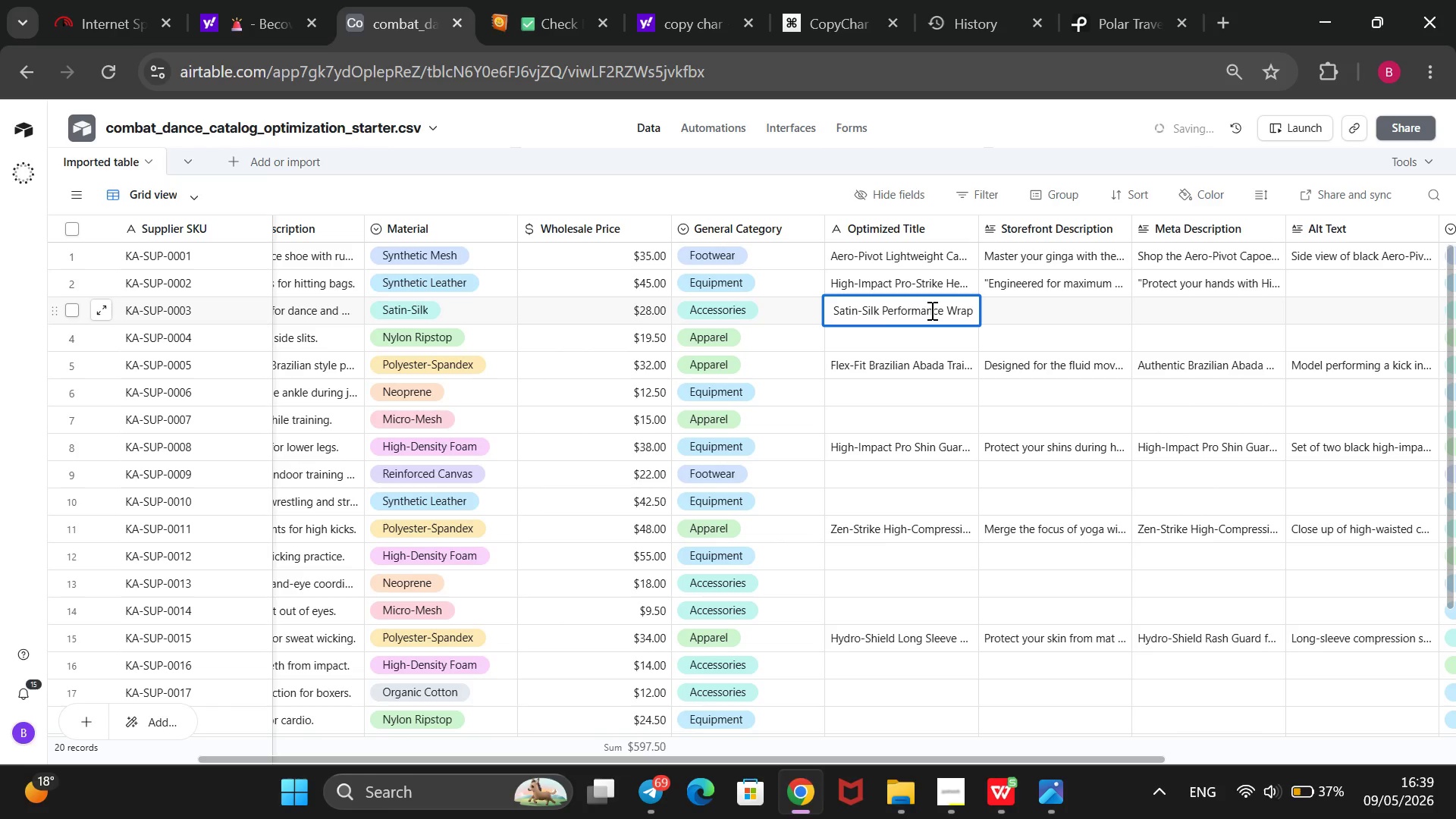 
key(Enter)
 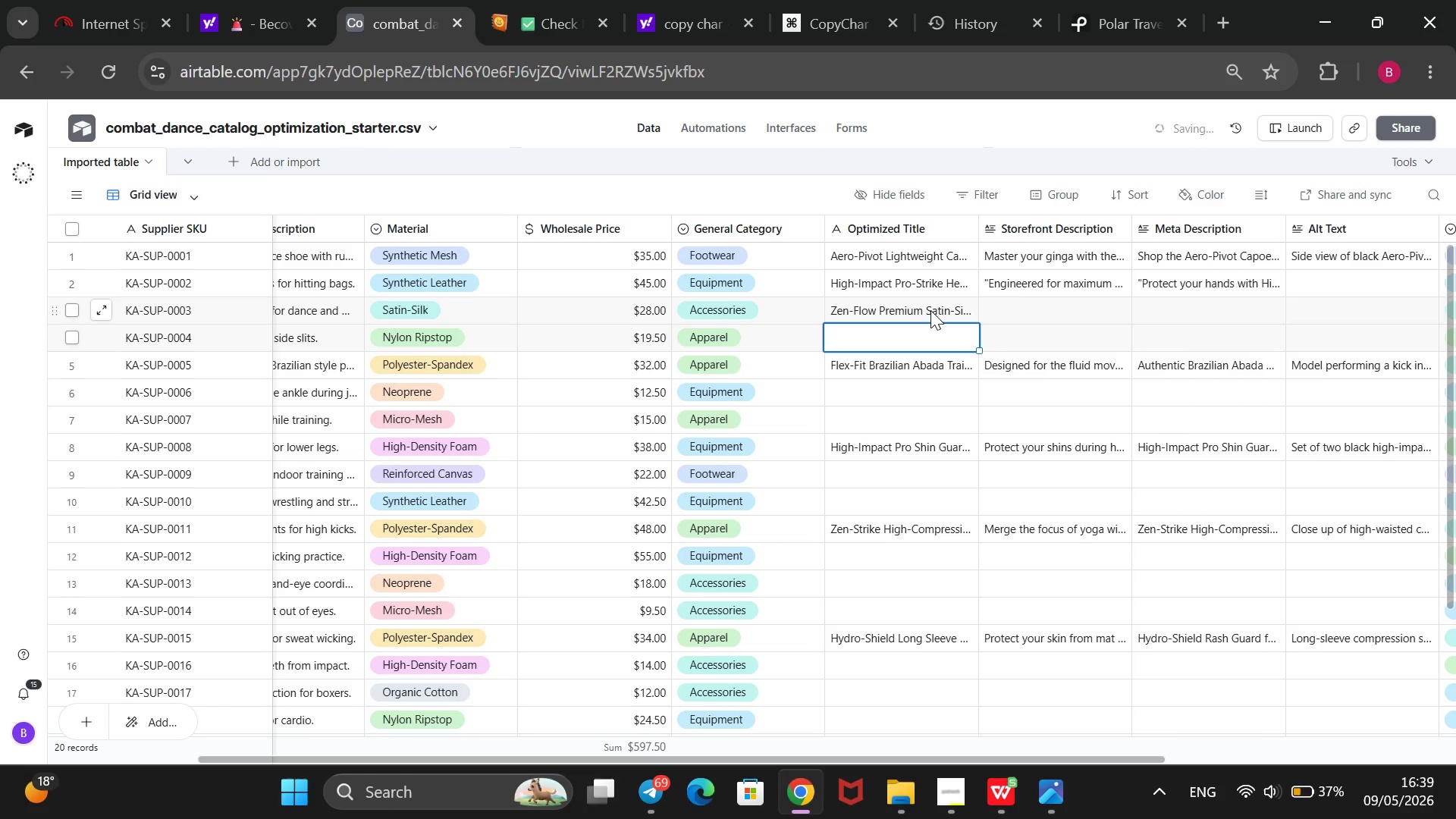 
type(Apex-Flex High-Si)
key(Backspace)
type(lit Kickboxing Shorts)
 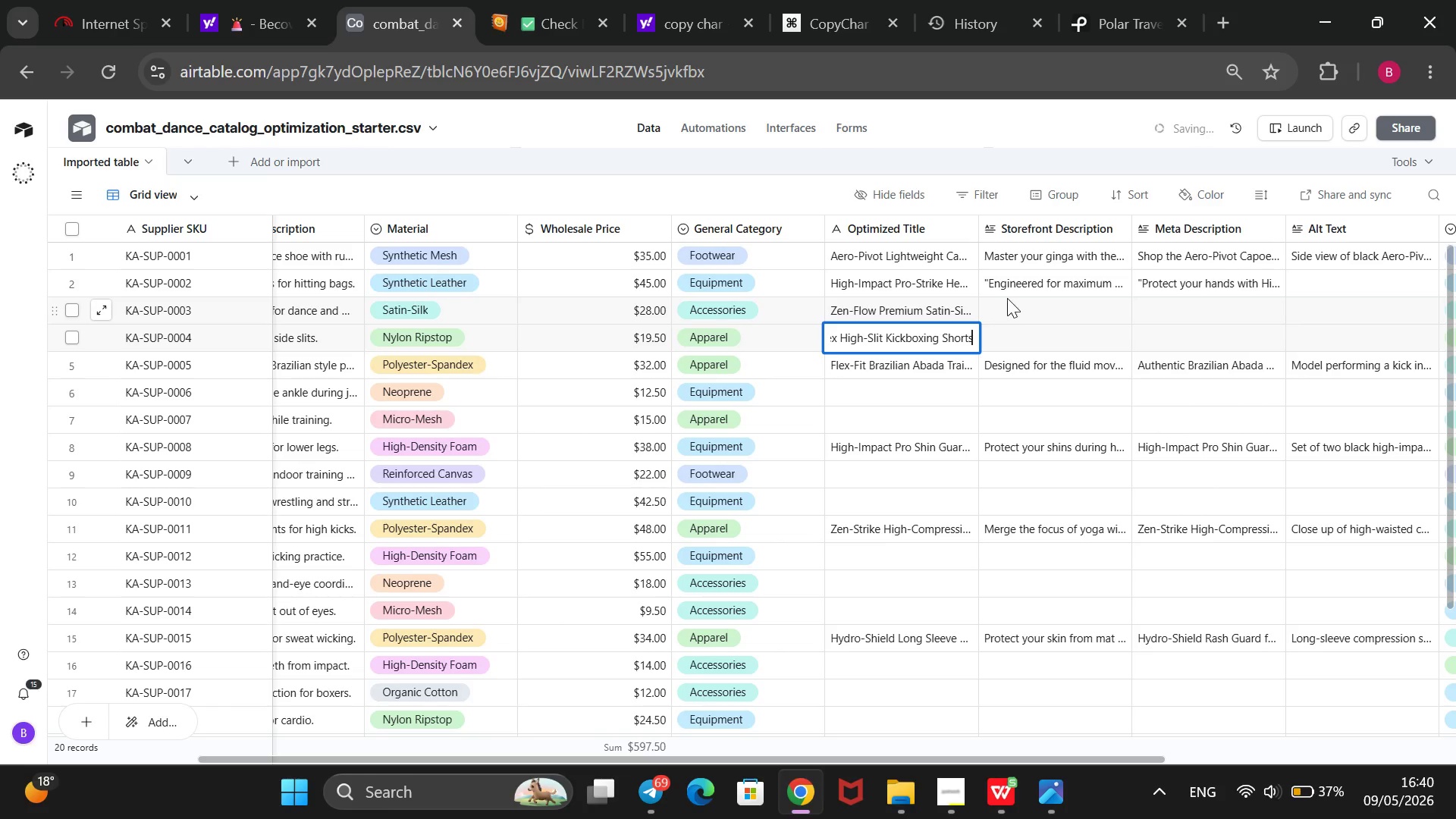 
left_click([1033, 313])
 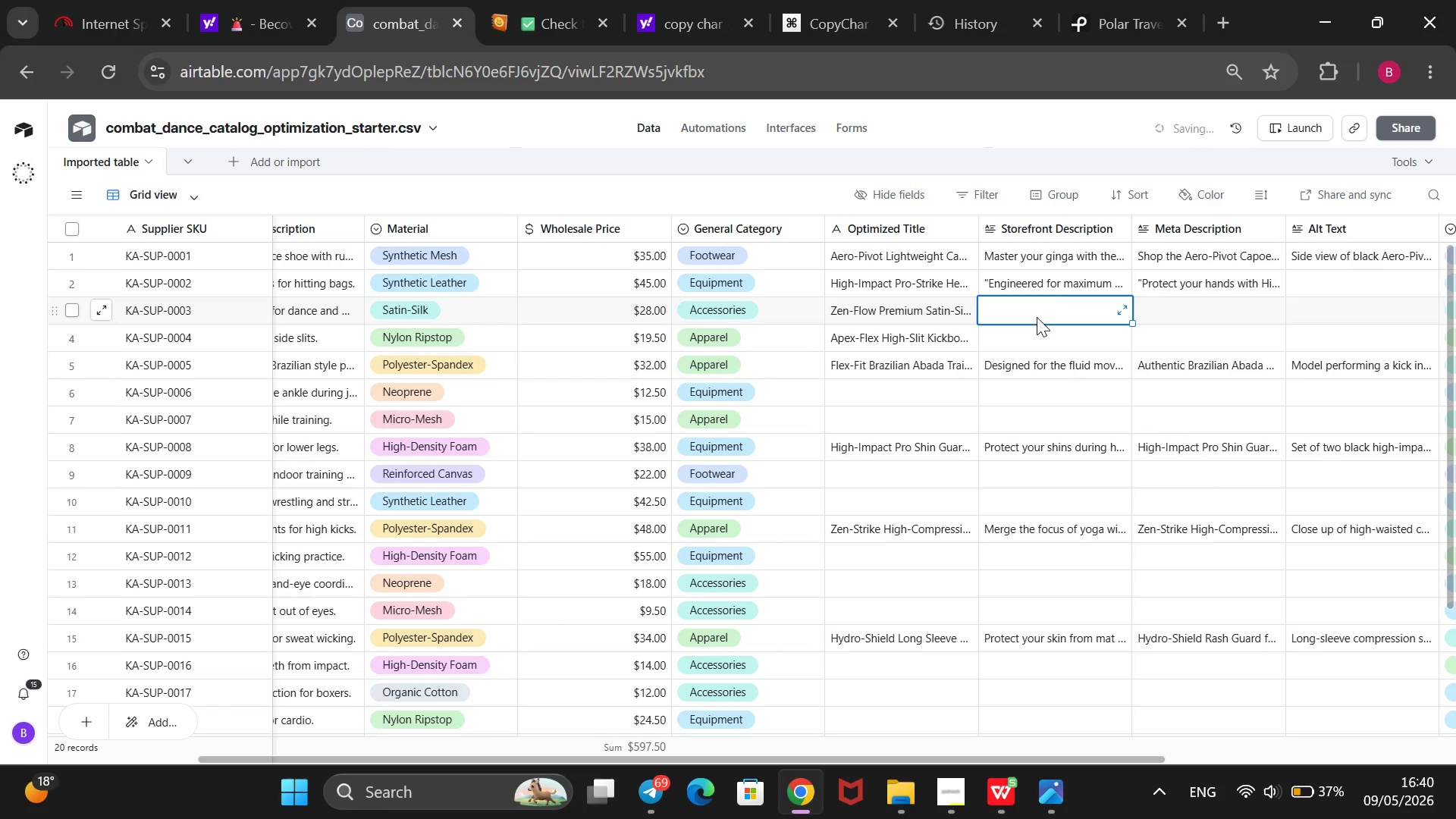 
type(Add elegance to your movement with this ultea)
key(Backspace)
key(Backspace)
type(ra-lith)
key(Backspace)
key(Backspace)
type(f)
key(Backspace)
type(d)
key(Backspace)
type(ghtweit)
key(Backspace)
type(fh)
key(Backspace)
key(Backspace)
type(ght satin-silk wrap, designed for both dance and martial arts. Its fluid drape enhances visual performance breathable)
key(Backspace)
key(Backspace)
key(Backspace)
key(Backspace)
type(able and comfortable.@@)
 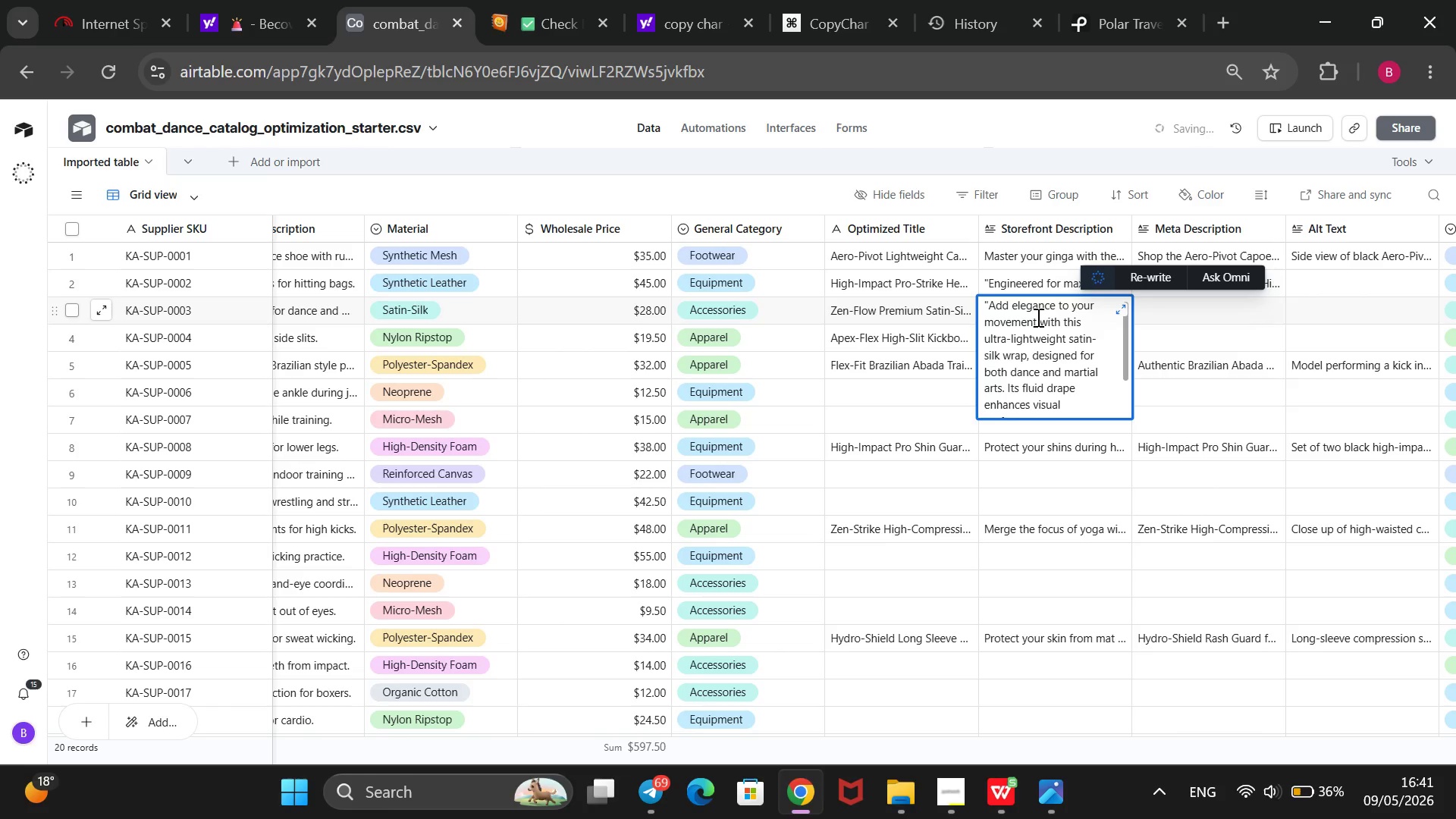 
 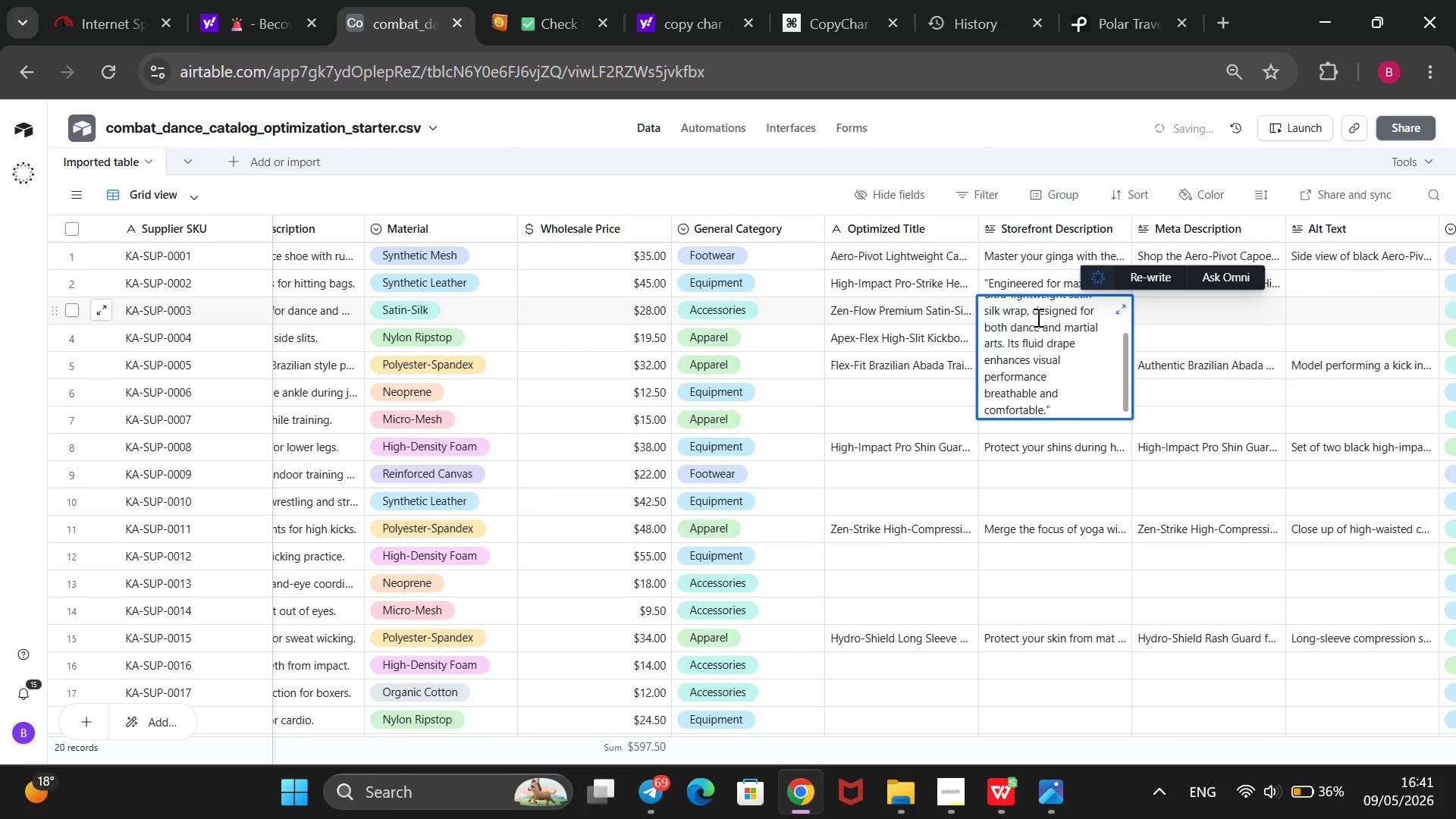 
hold_key(key=ArrowUp, duration=1.39)
 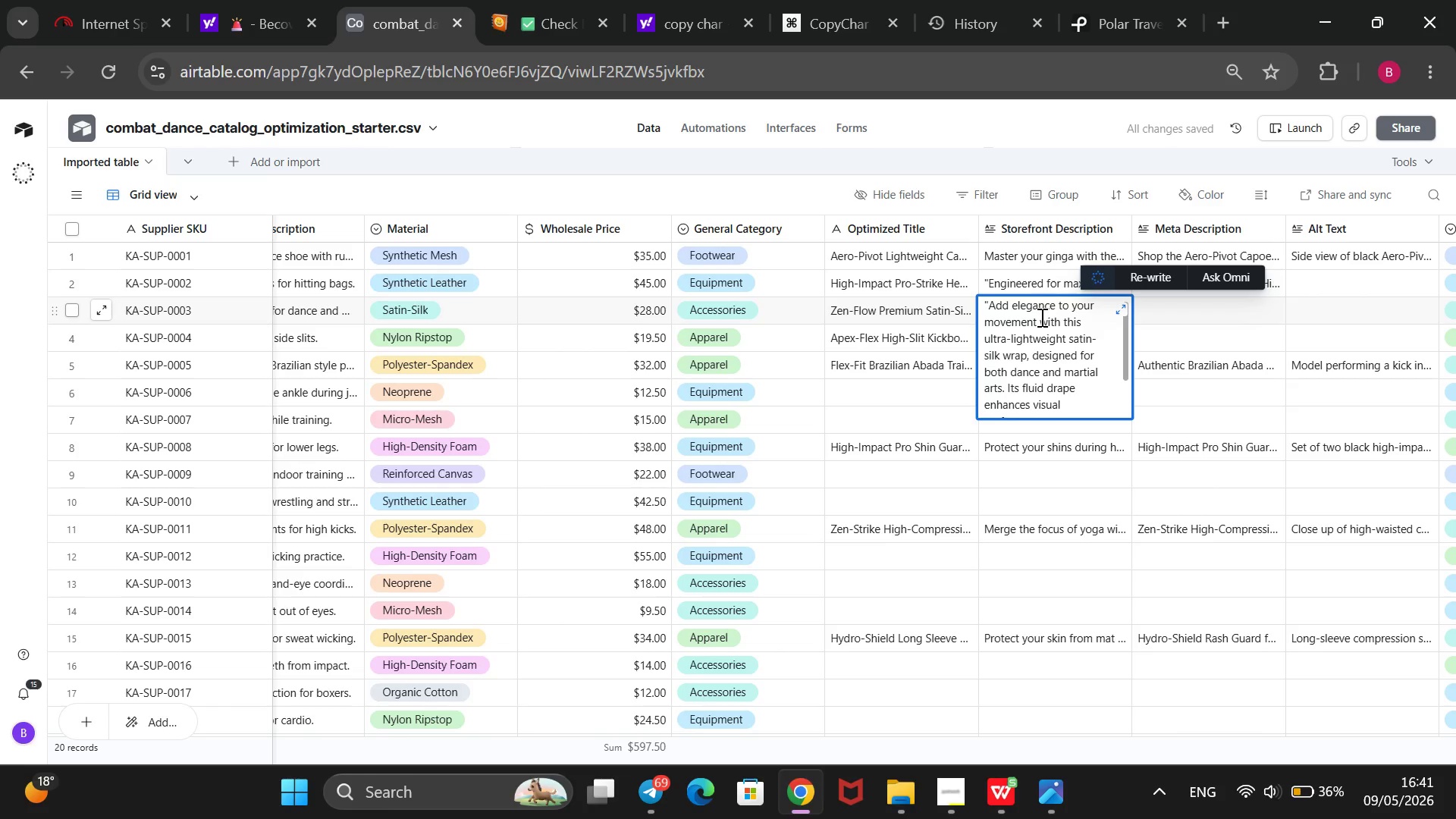 
wait(7.73)
 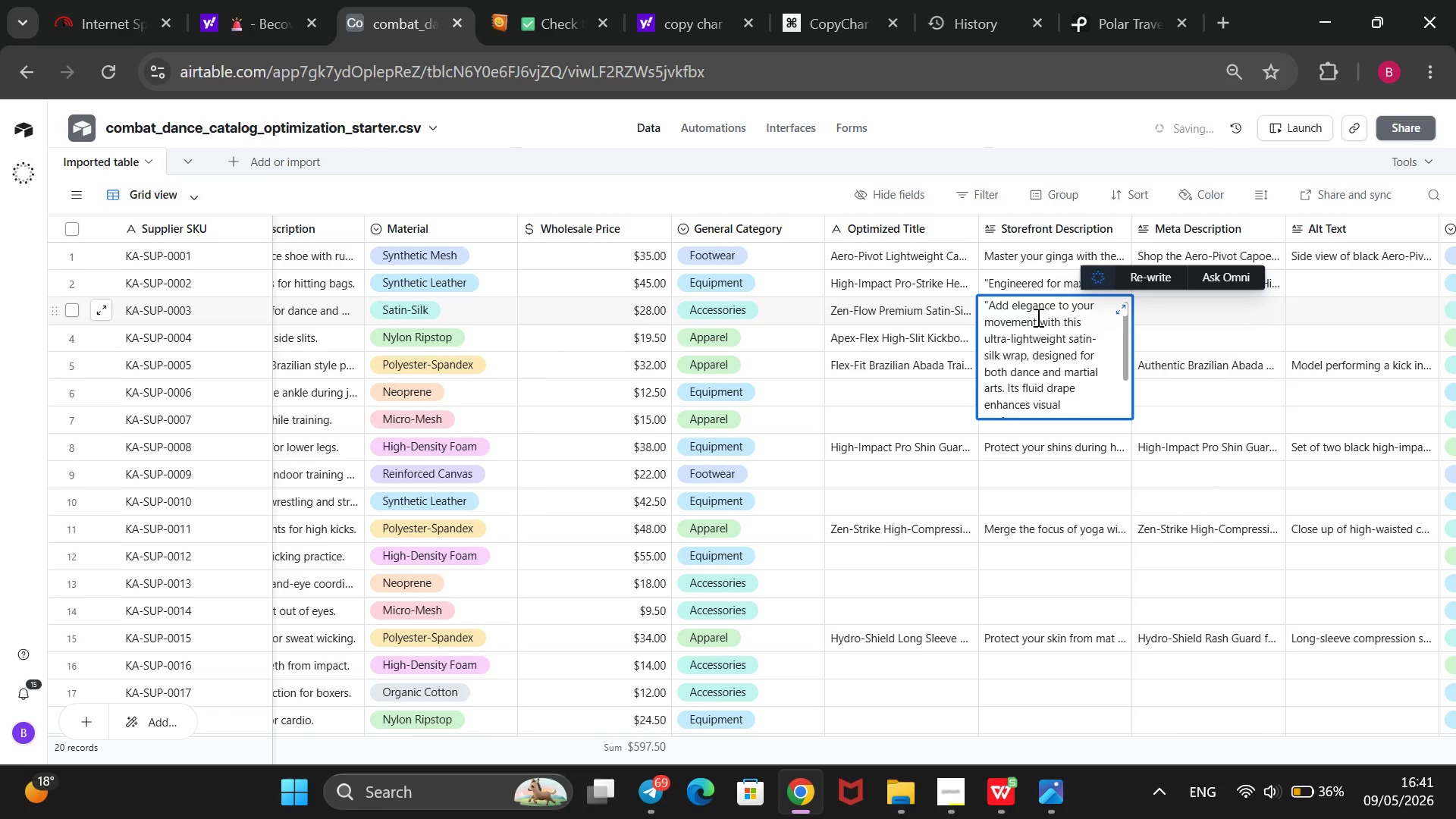 
left_click([1153, 311])
 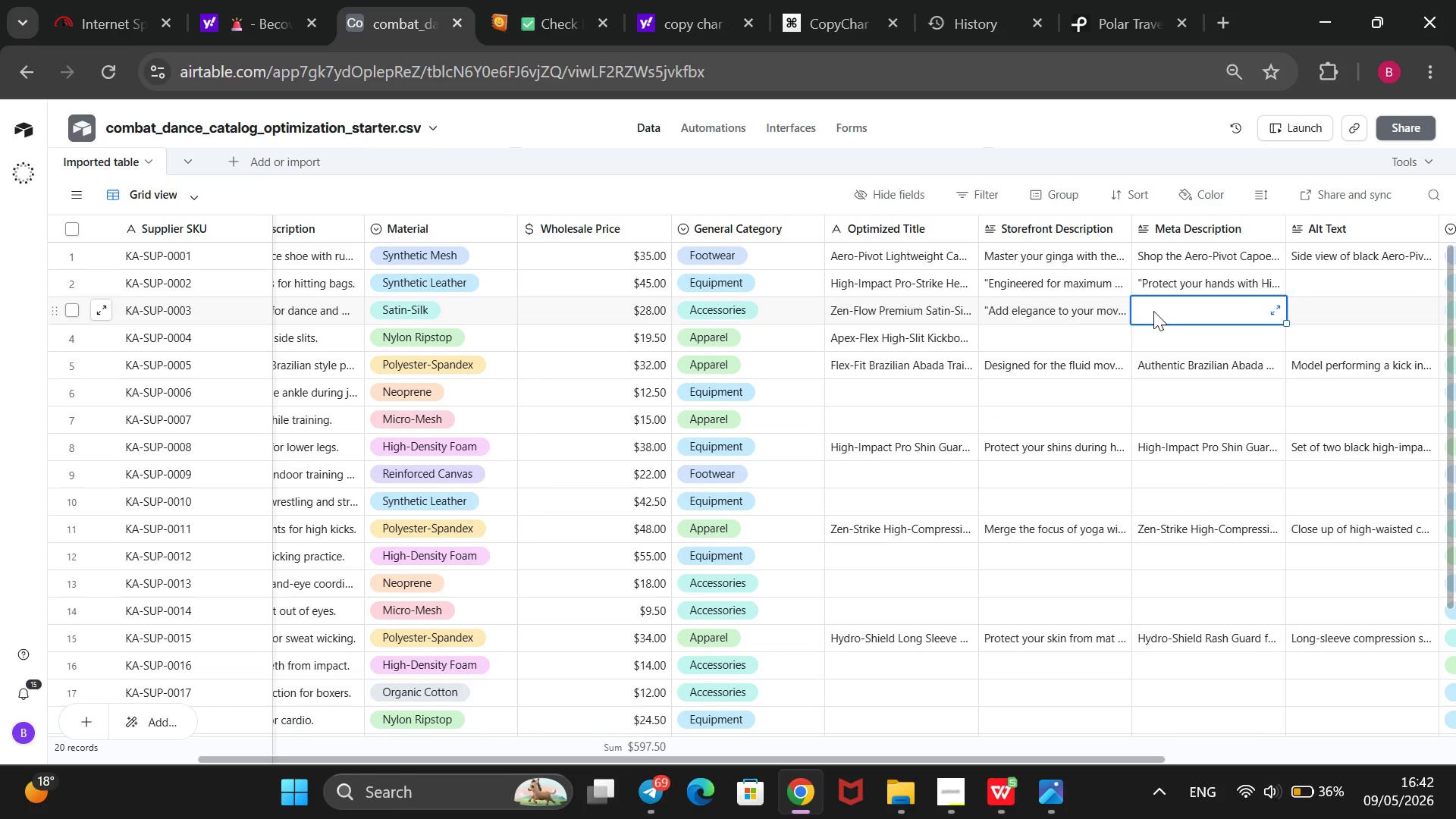 
wait(9.77)
 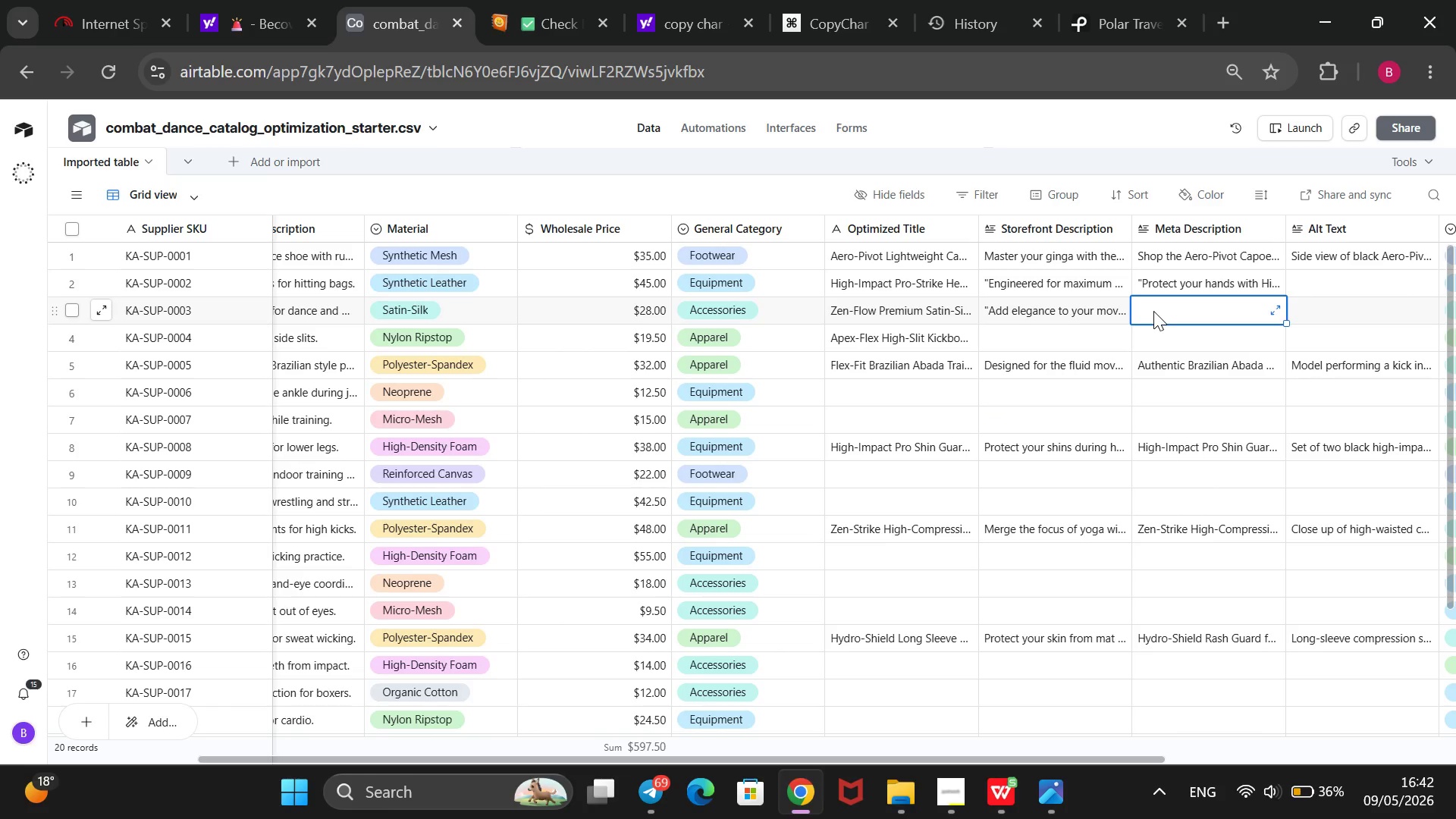 
double_click([1064, 258])
 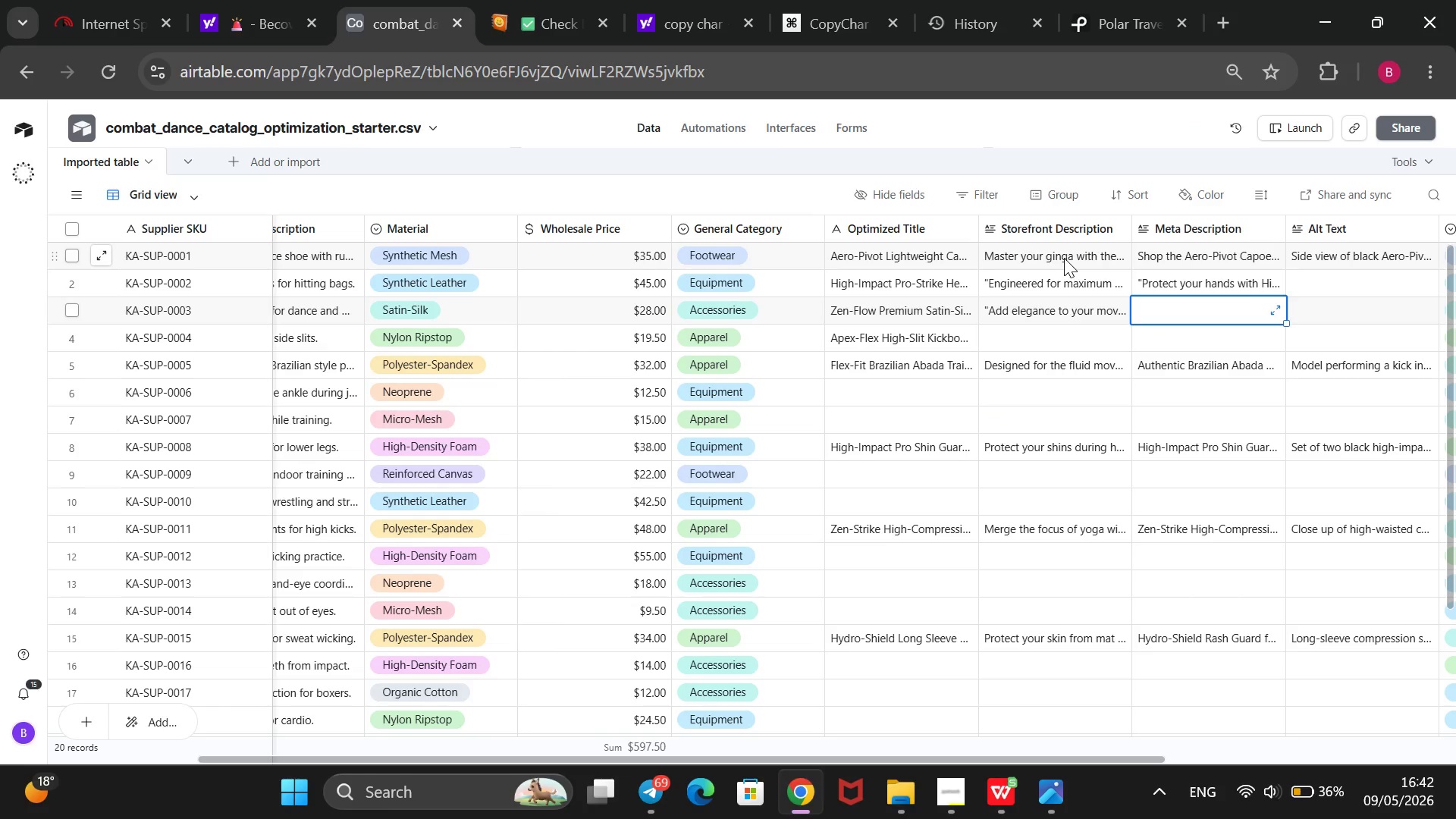 
triple_click([1064, 258])
 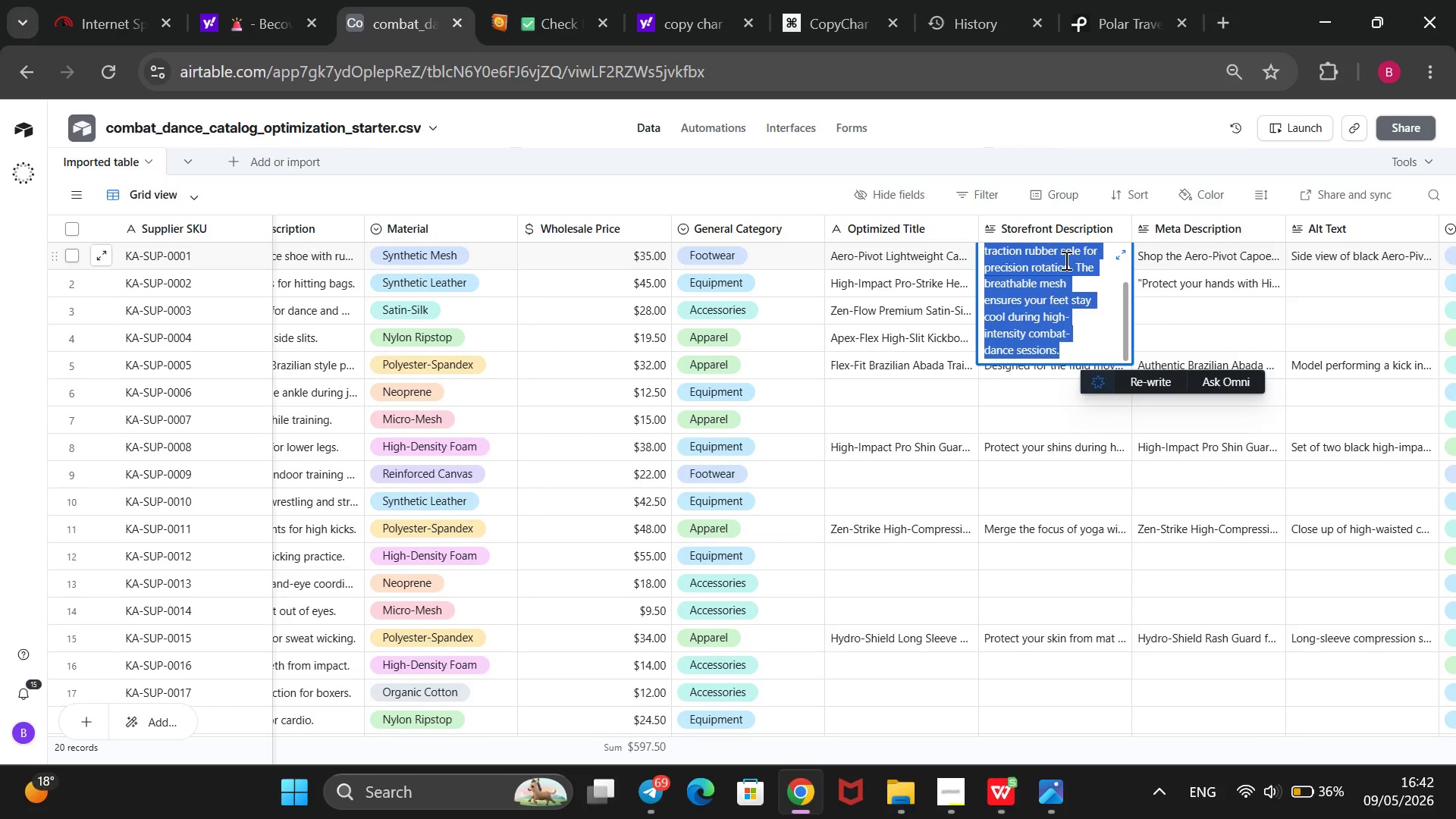 
left_click([1065, 260])
 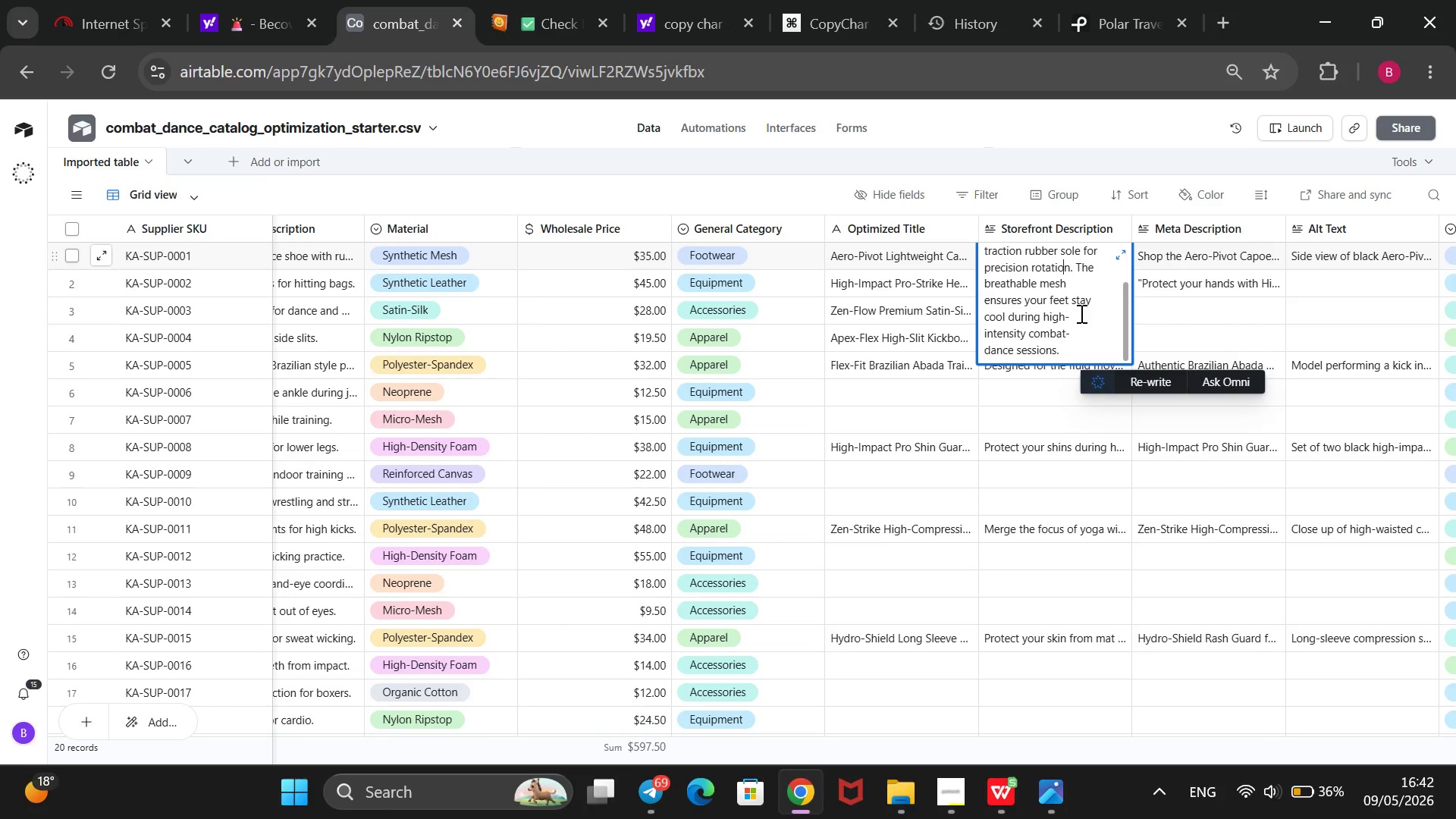 
scroll: coordinate [1075, 325], scroll_direction: down, amount: 4.0
 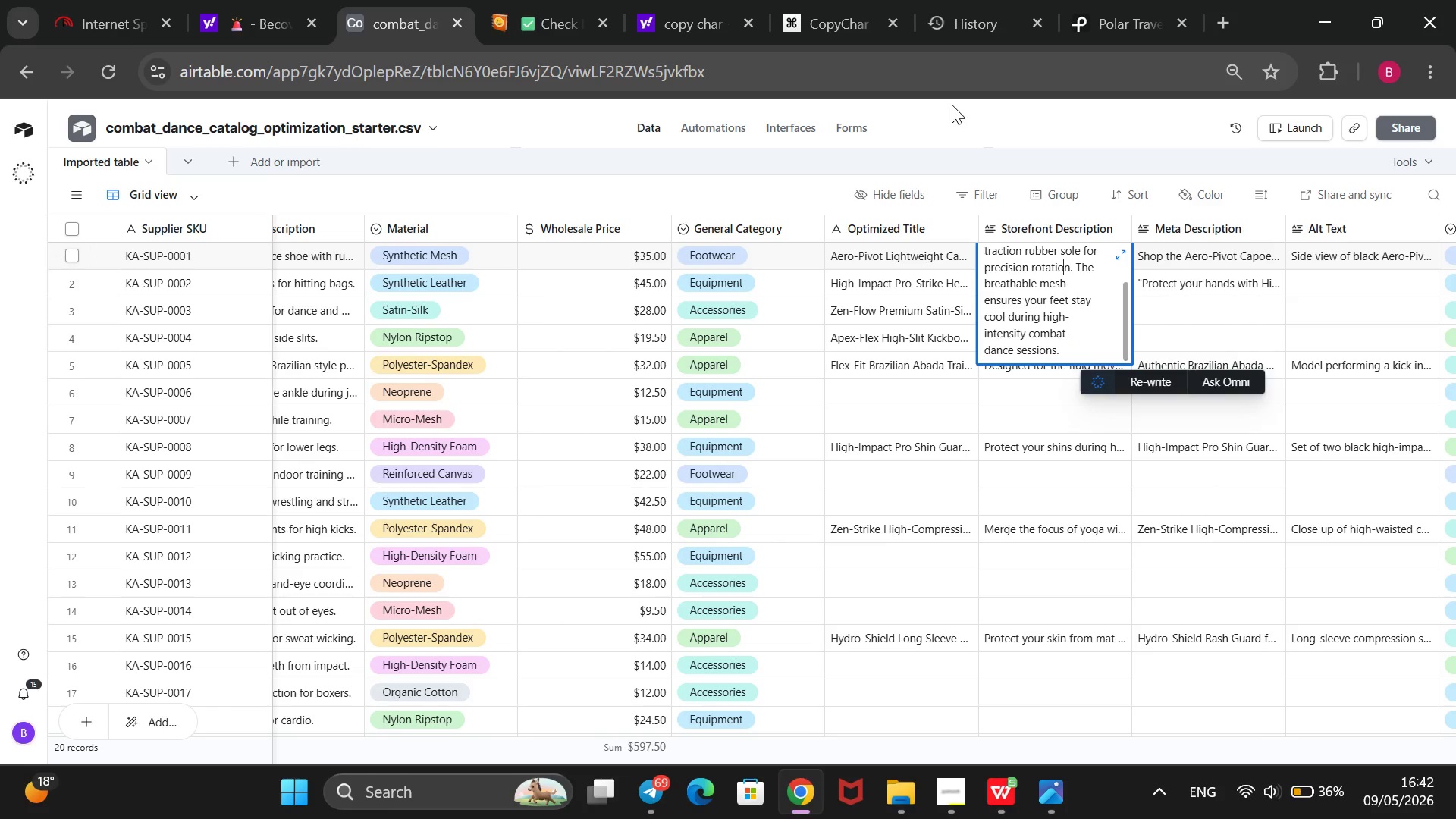 
left_click([952, 105])
 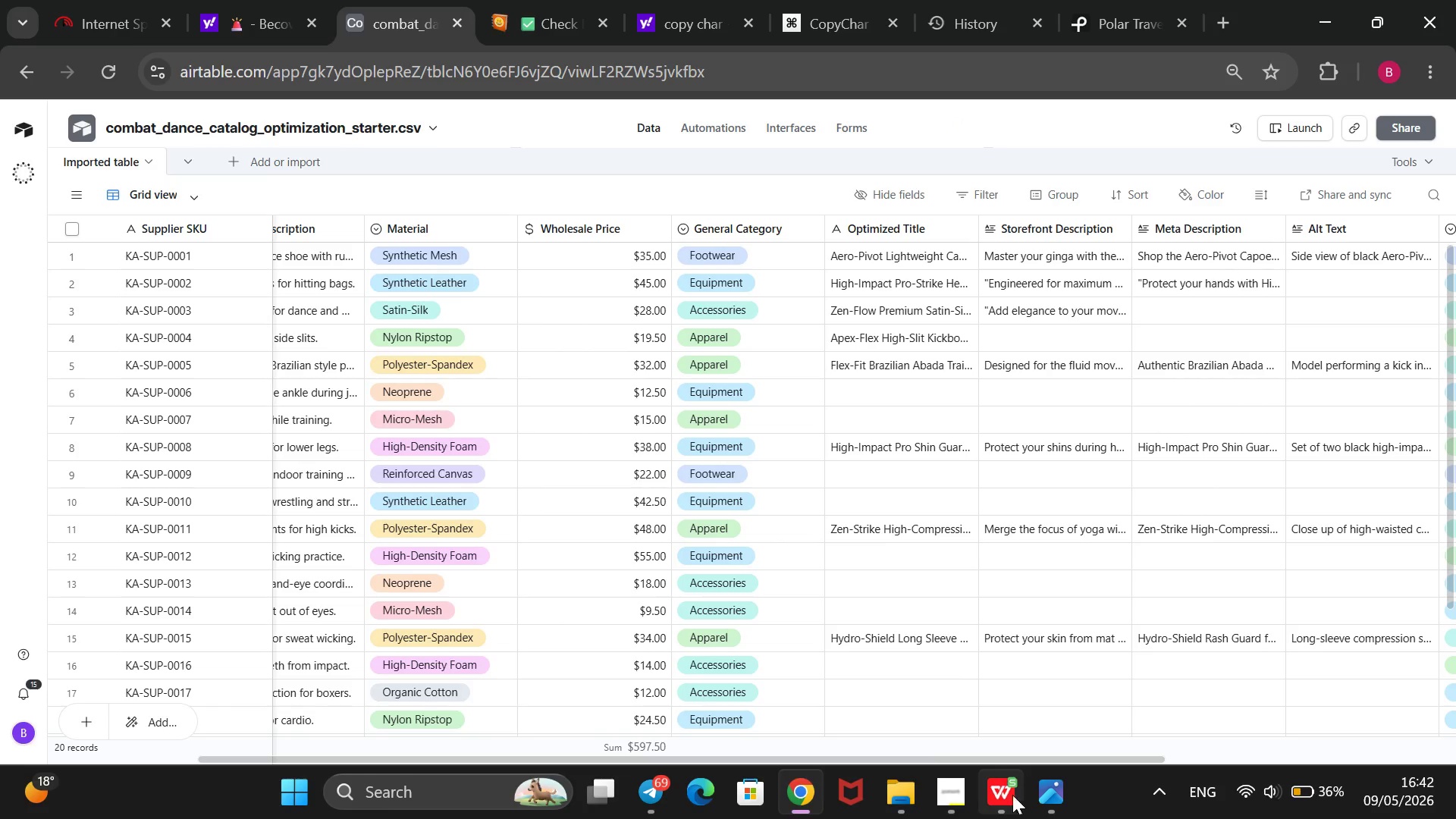 
left_click([930, 792])